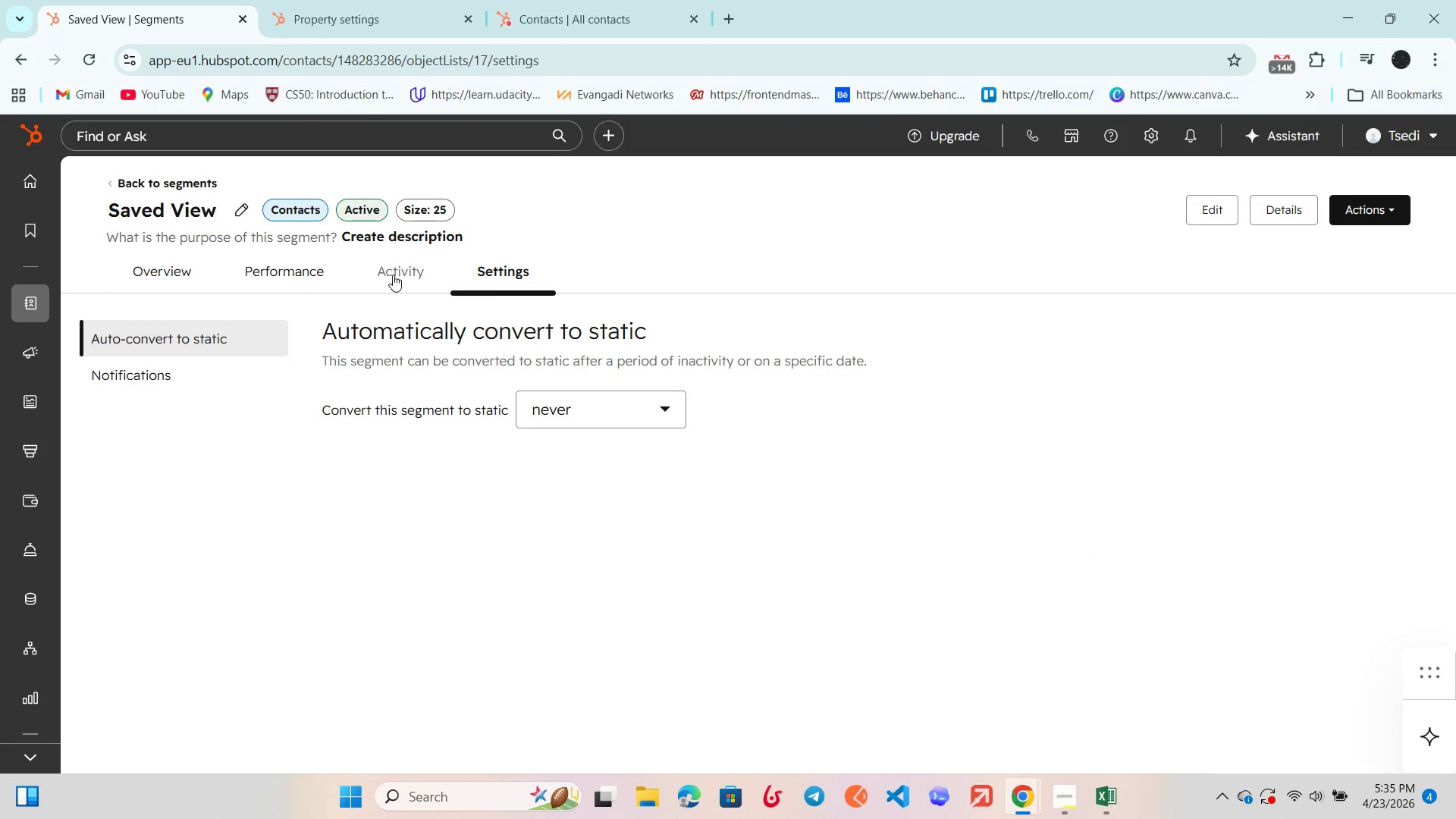 
left_click([601, 419])
 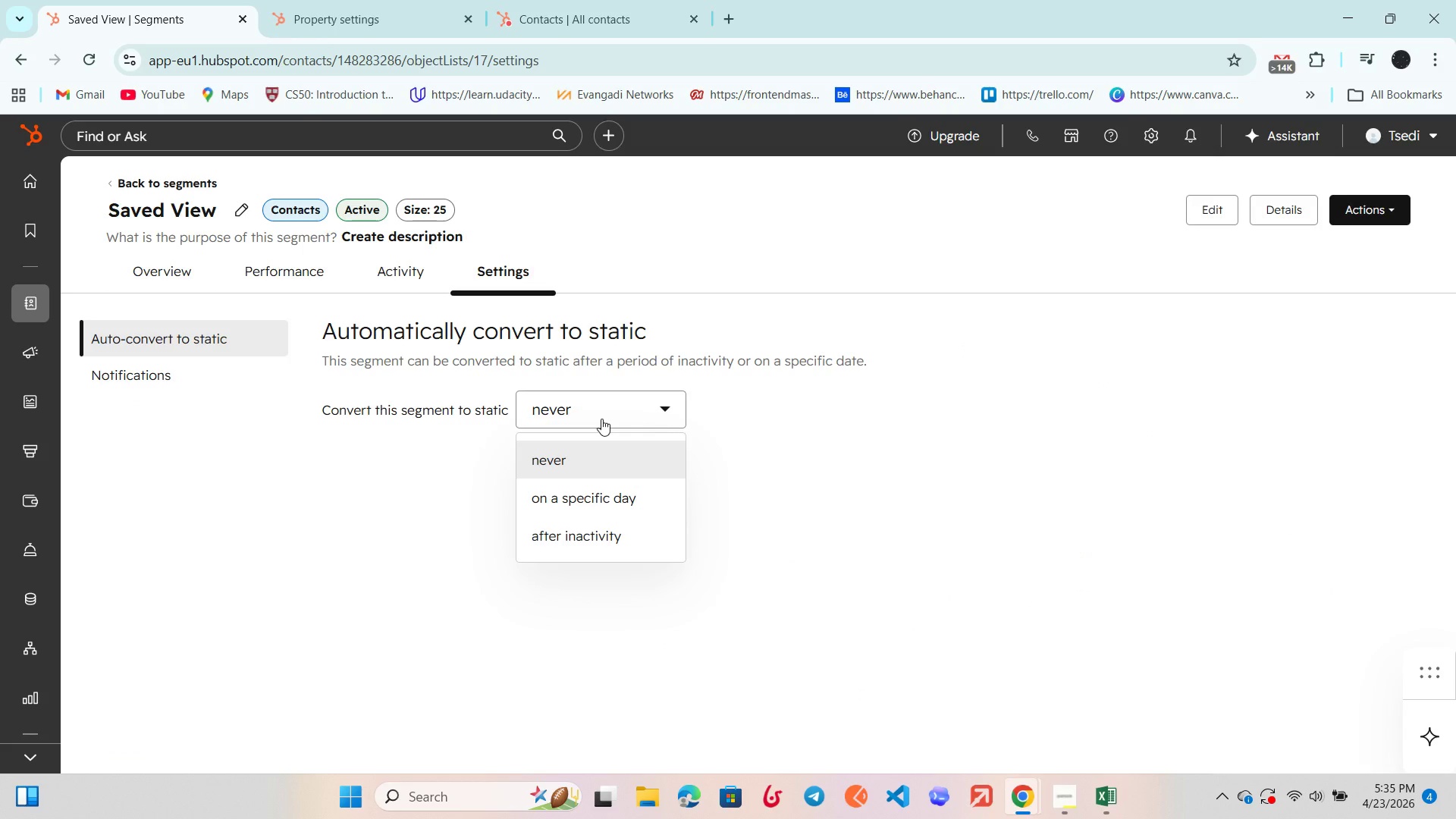 
left_click([601, 419])
 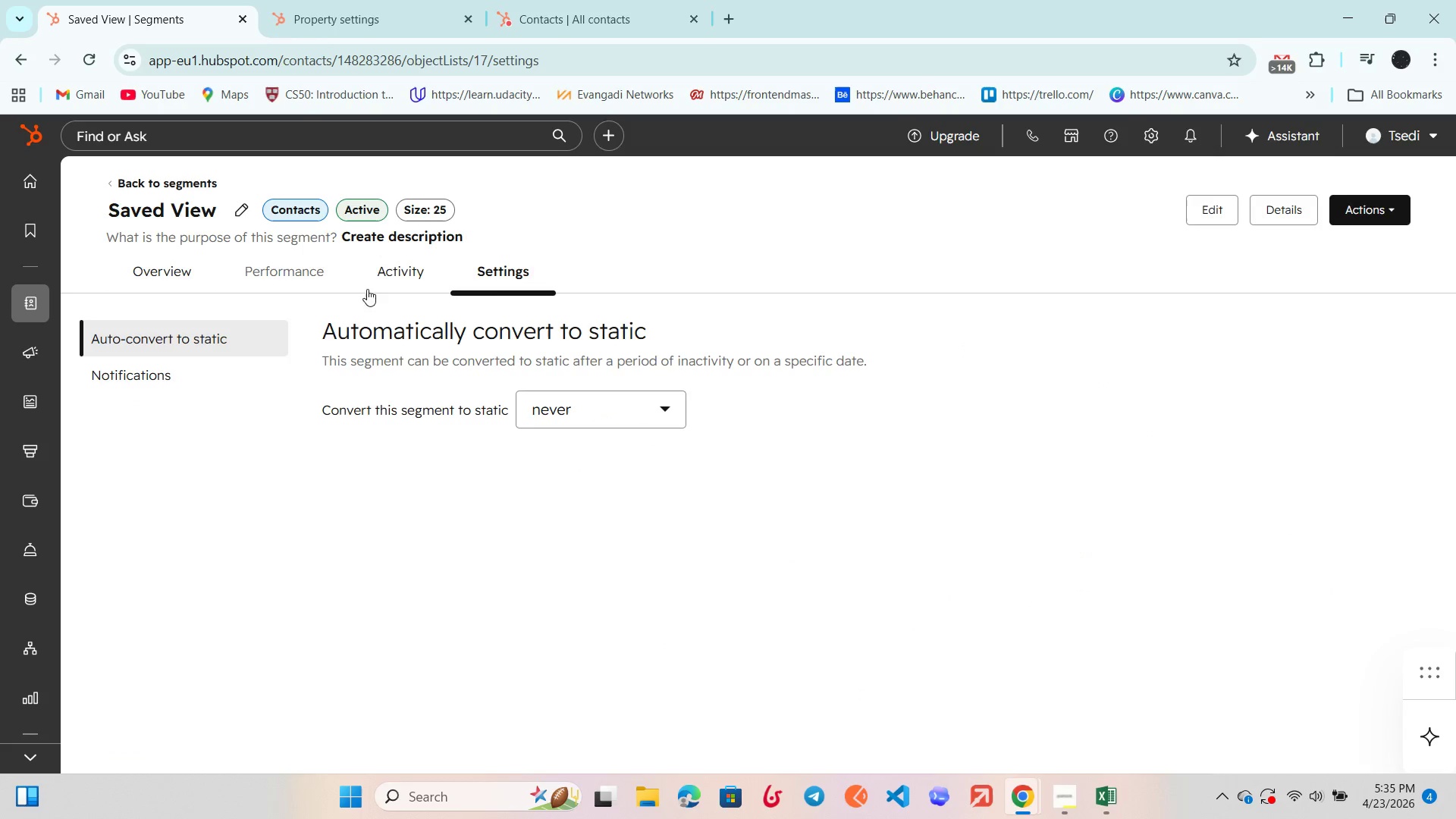 
left_click([394, 281])
 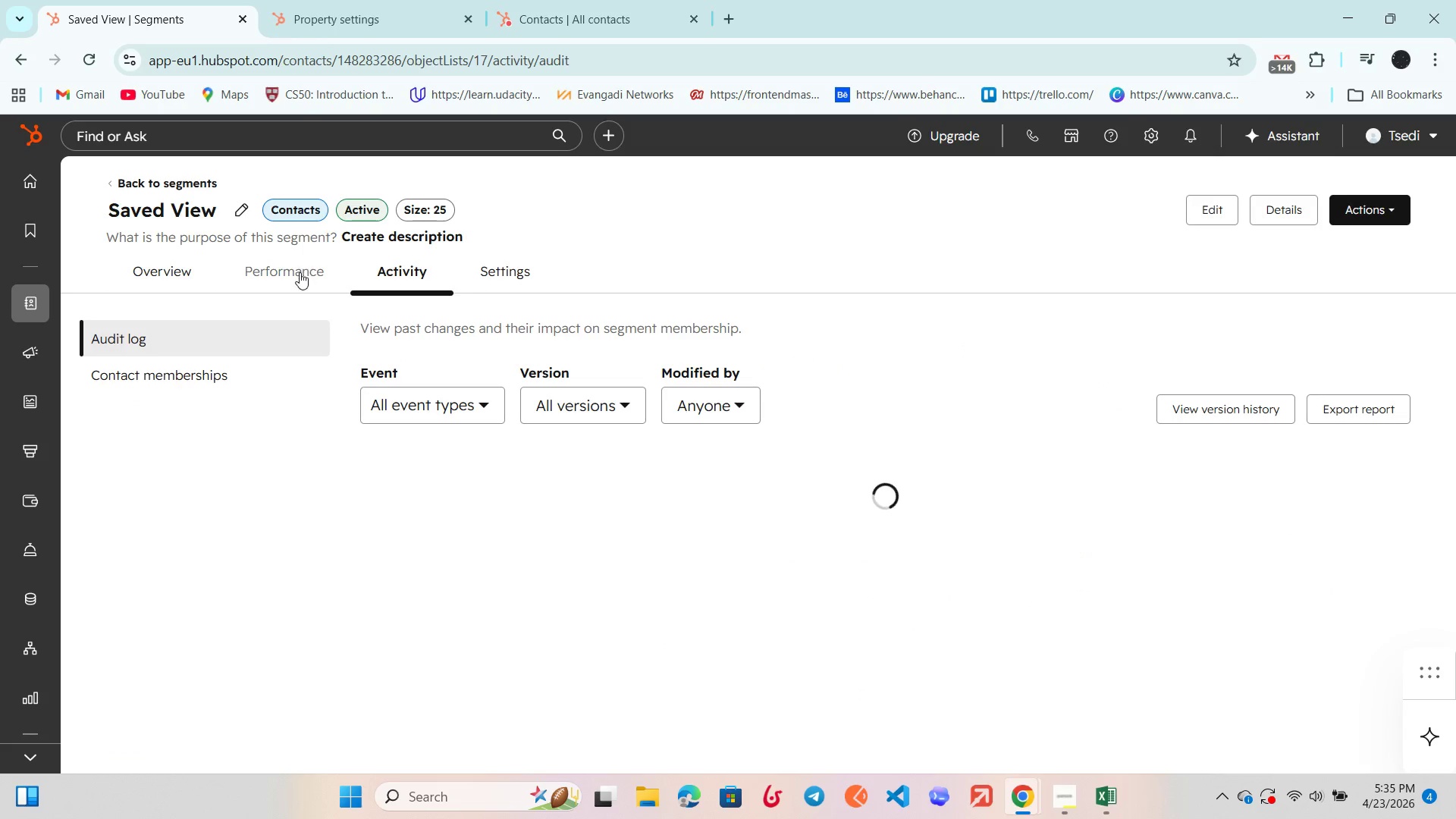 
left_click([300, 272])
 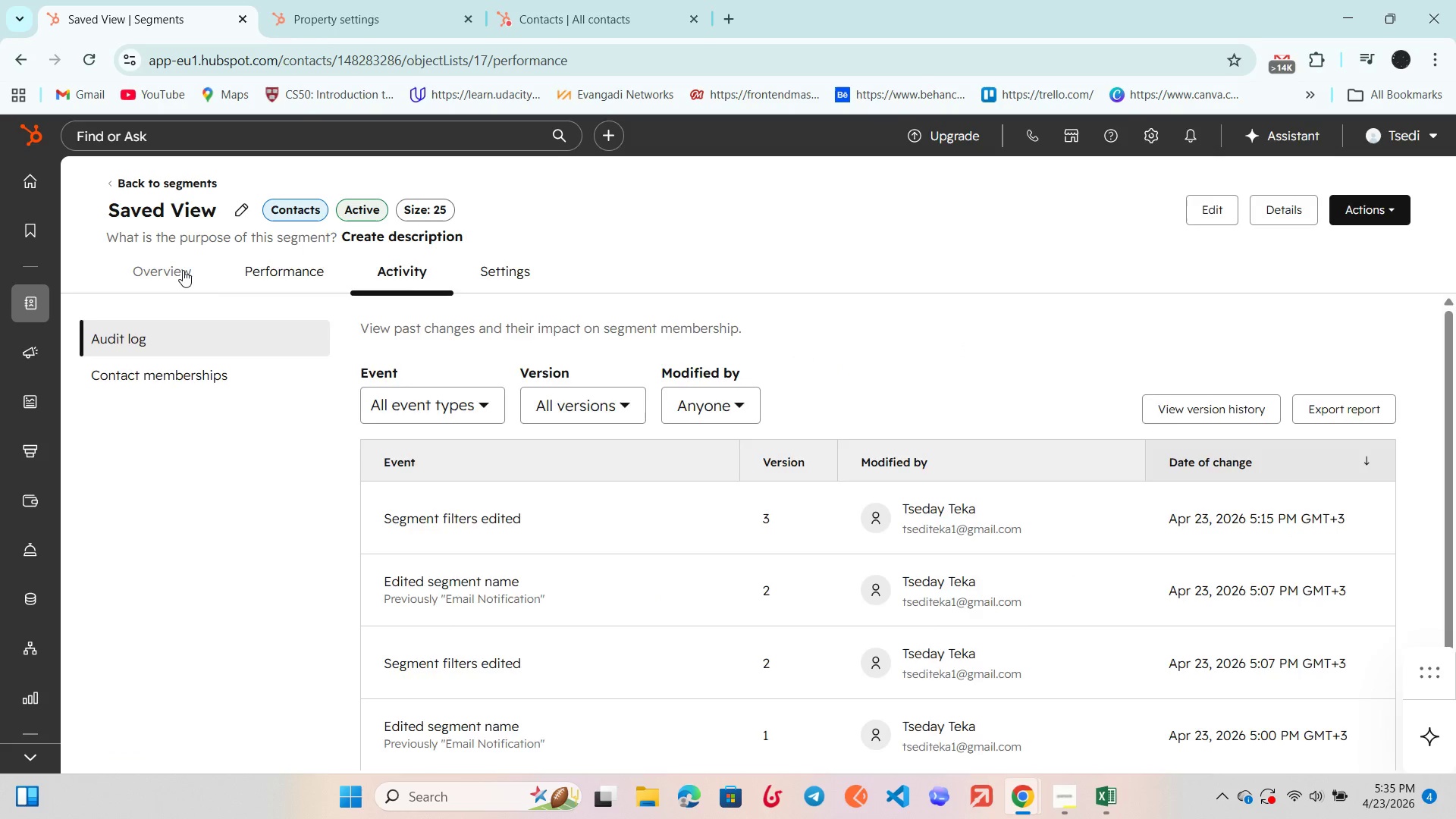 
left_click([183, 270])
 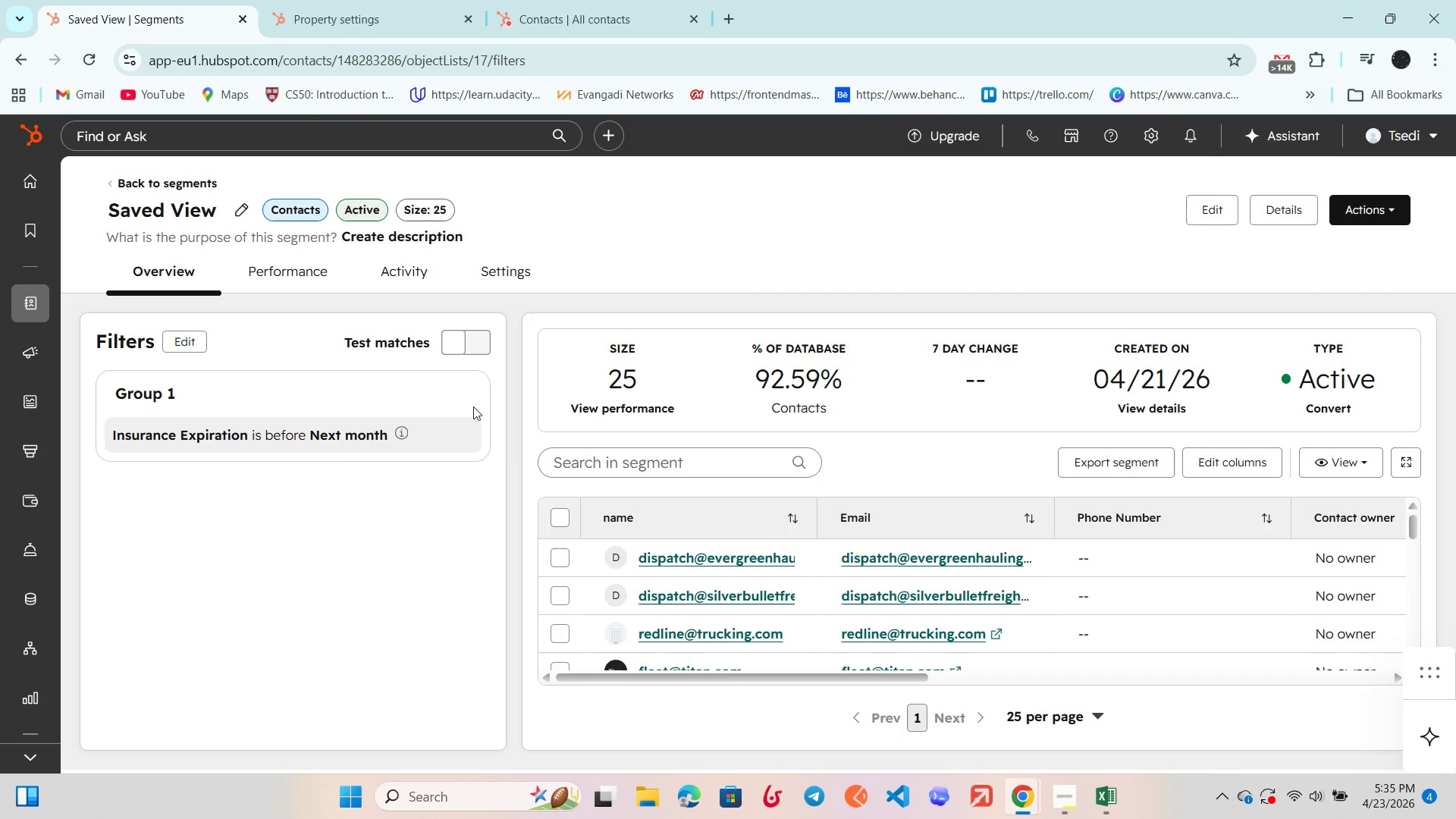 
scroll: coordinate [537, 498], scroll_direction: down, amount: 8.0
 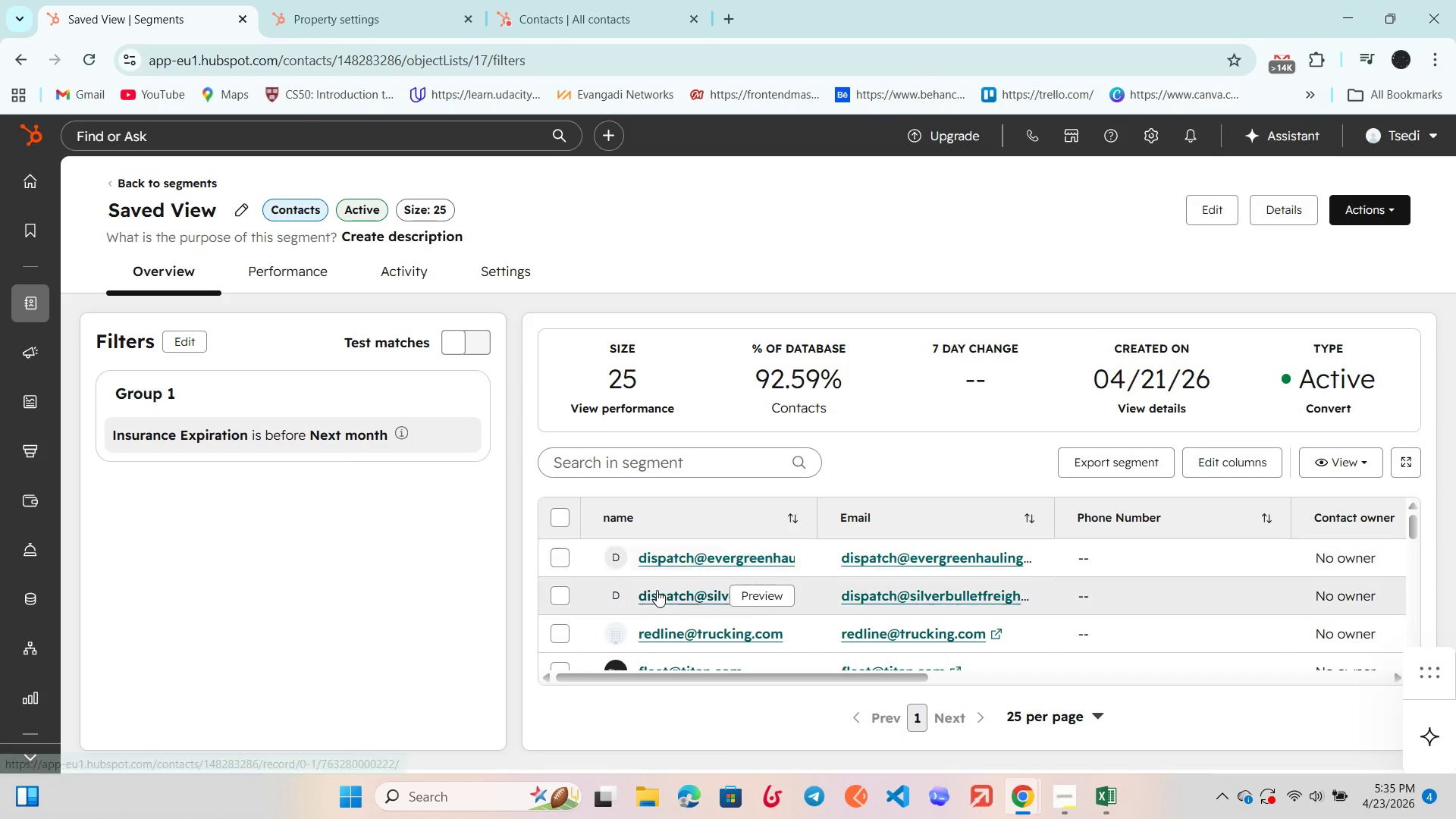 
scroll: coordinate [657, 592], scroll_direction: down, amount: 1.0
 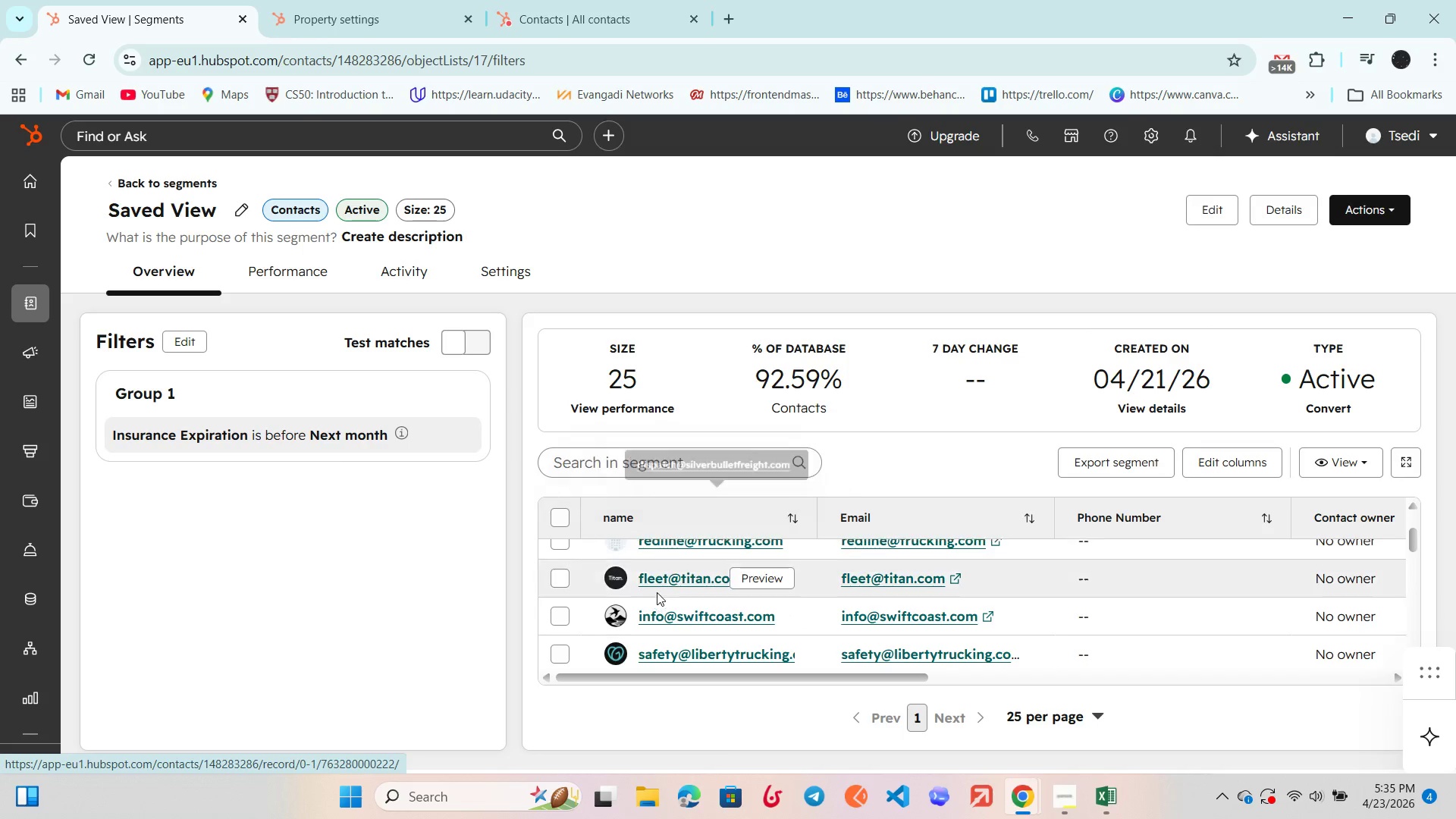 
scroll: coordinate [657, 592], scroll_direction: up, amount: 4.0
 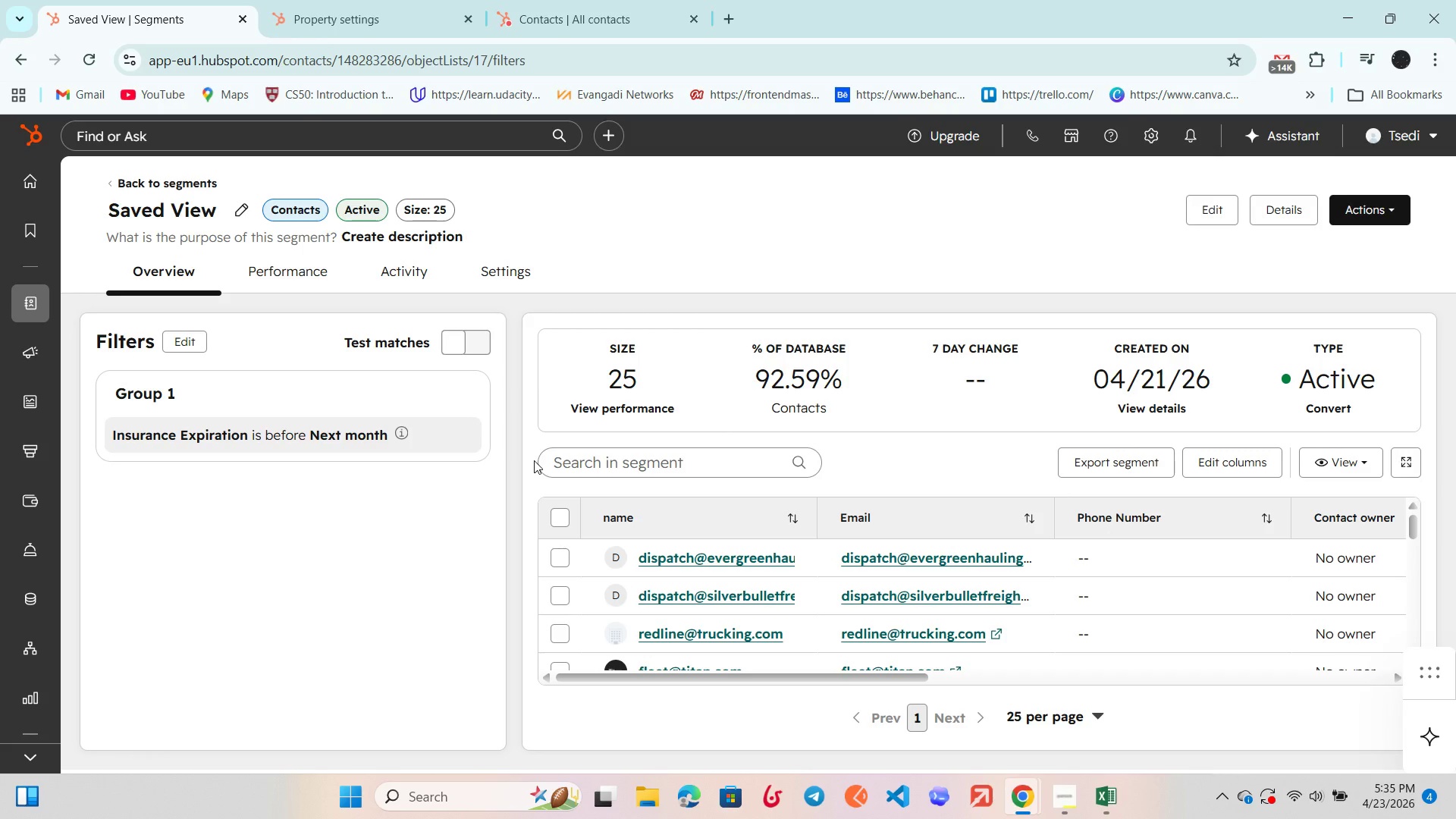 
scroll: coordinate [519, 433], scroll_direction: down, amount: 2.0
 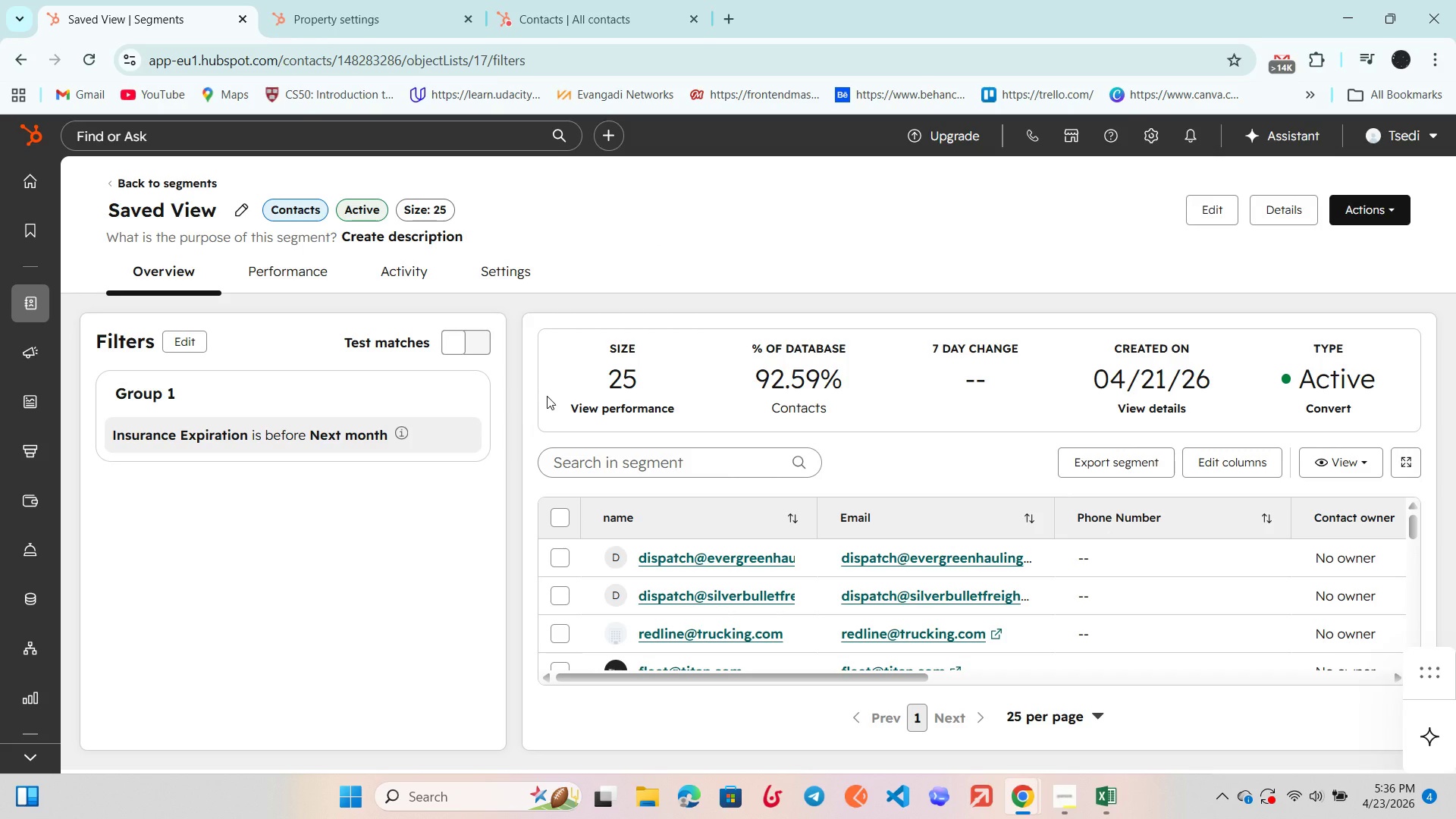 
wait(21.68)
 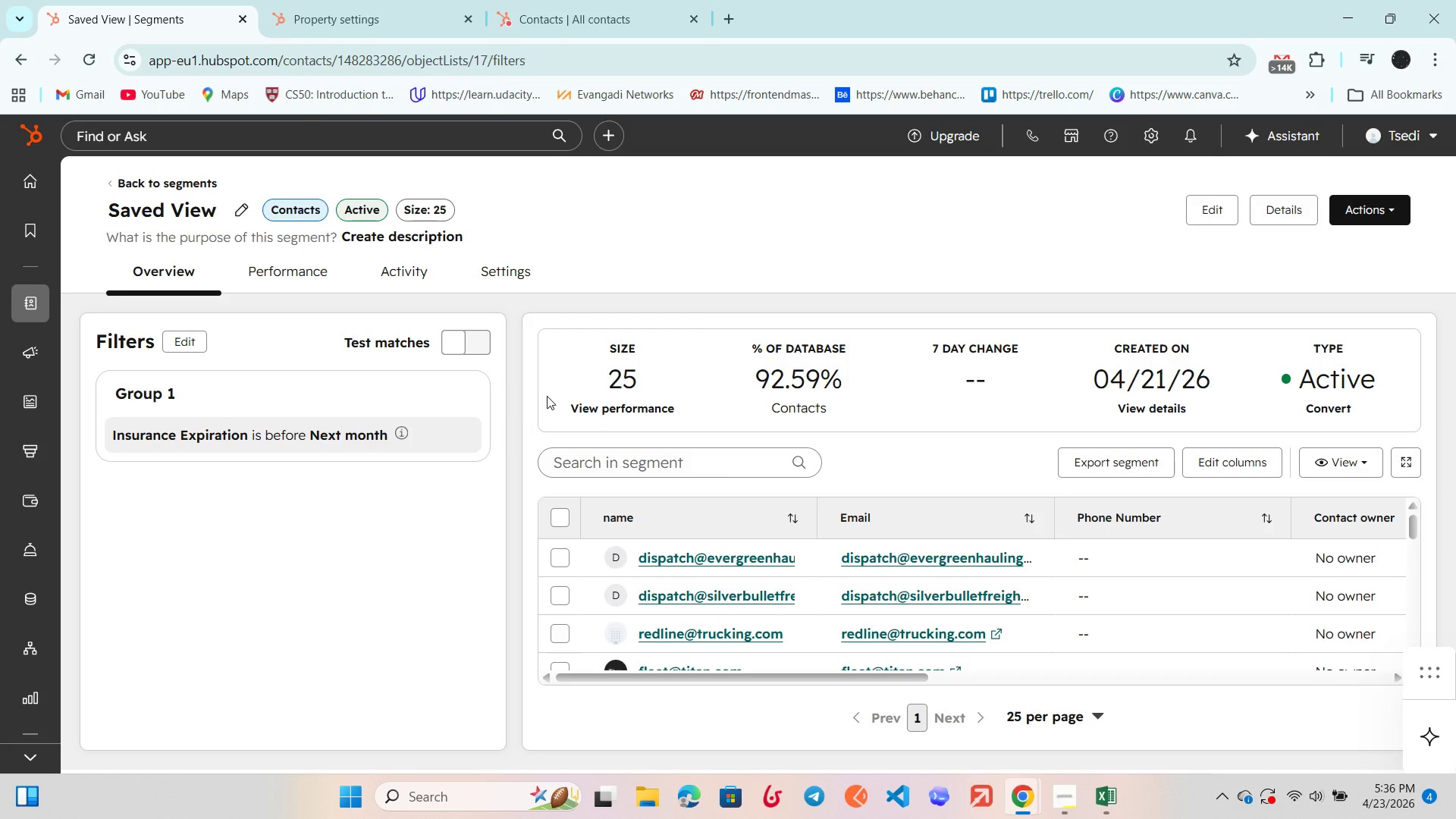 
left_click_drag(start_coordinate=[588, 344], to_coordinate=[661, 383])
 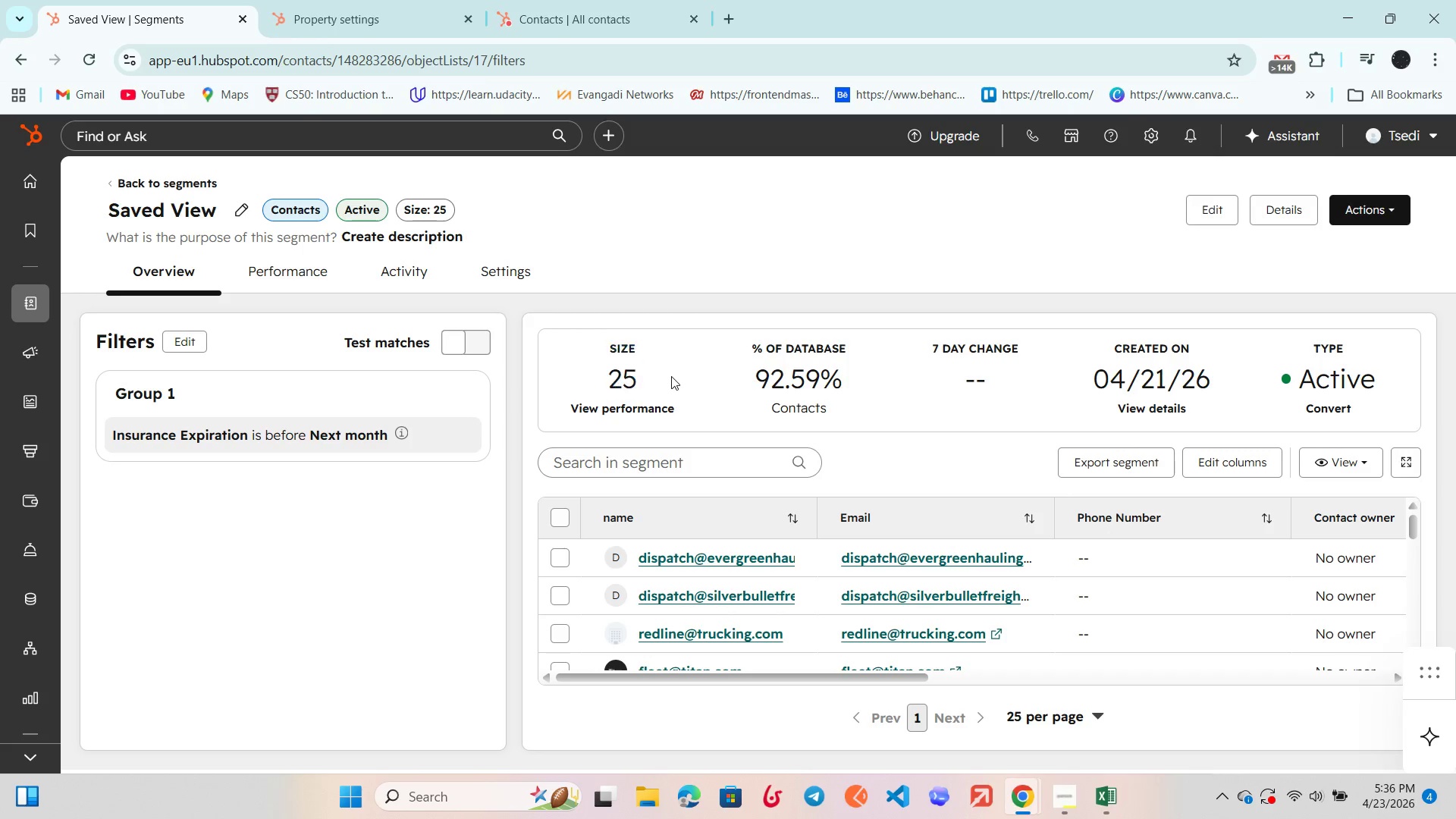 
left_click([671, 376])
 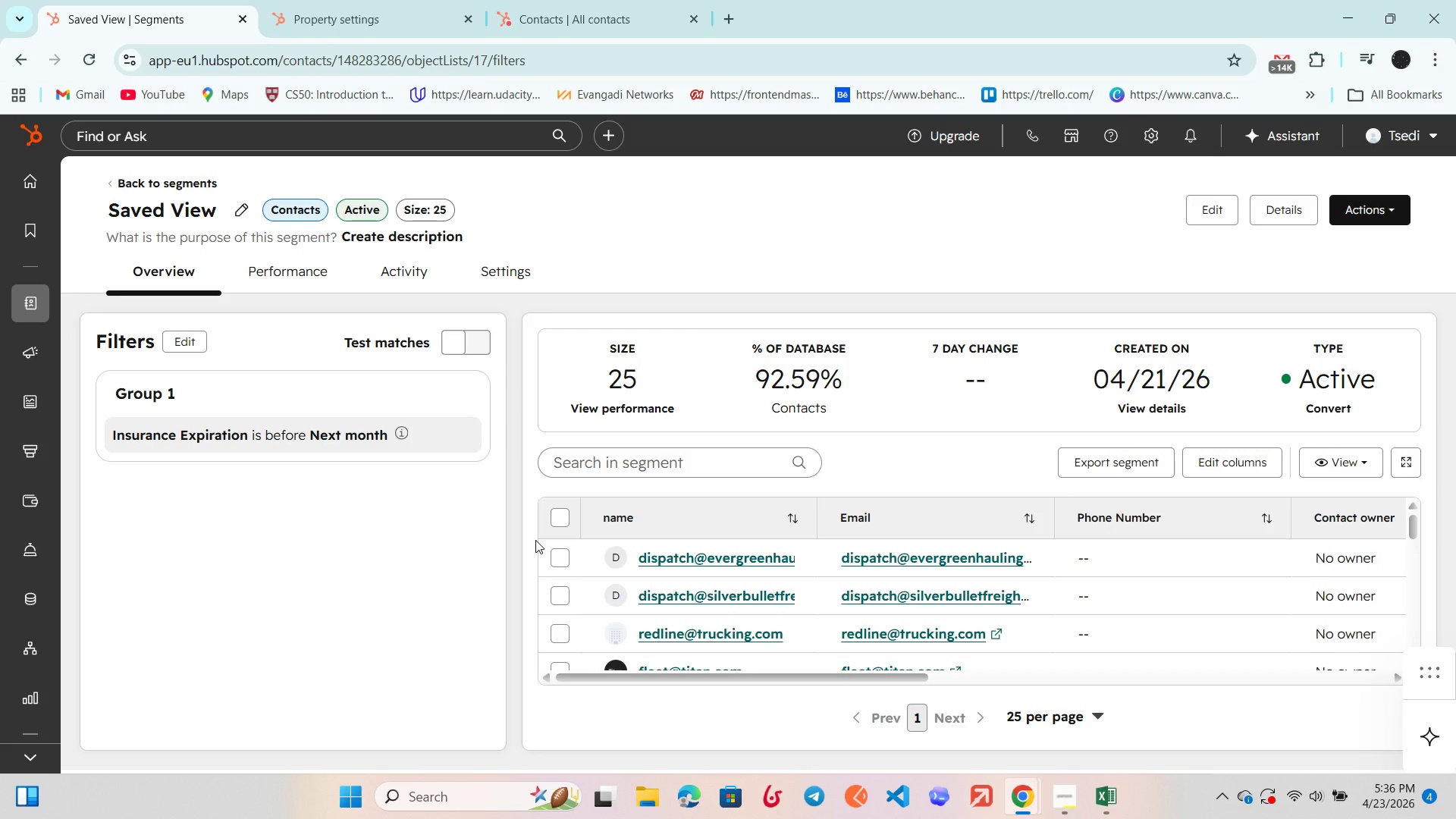 
wait(16.94)
 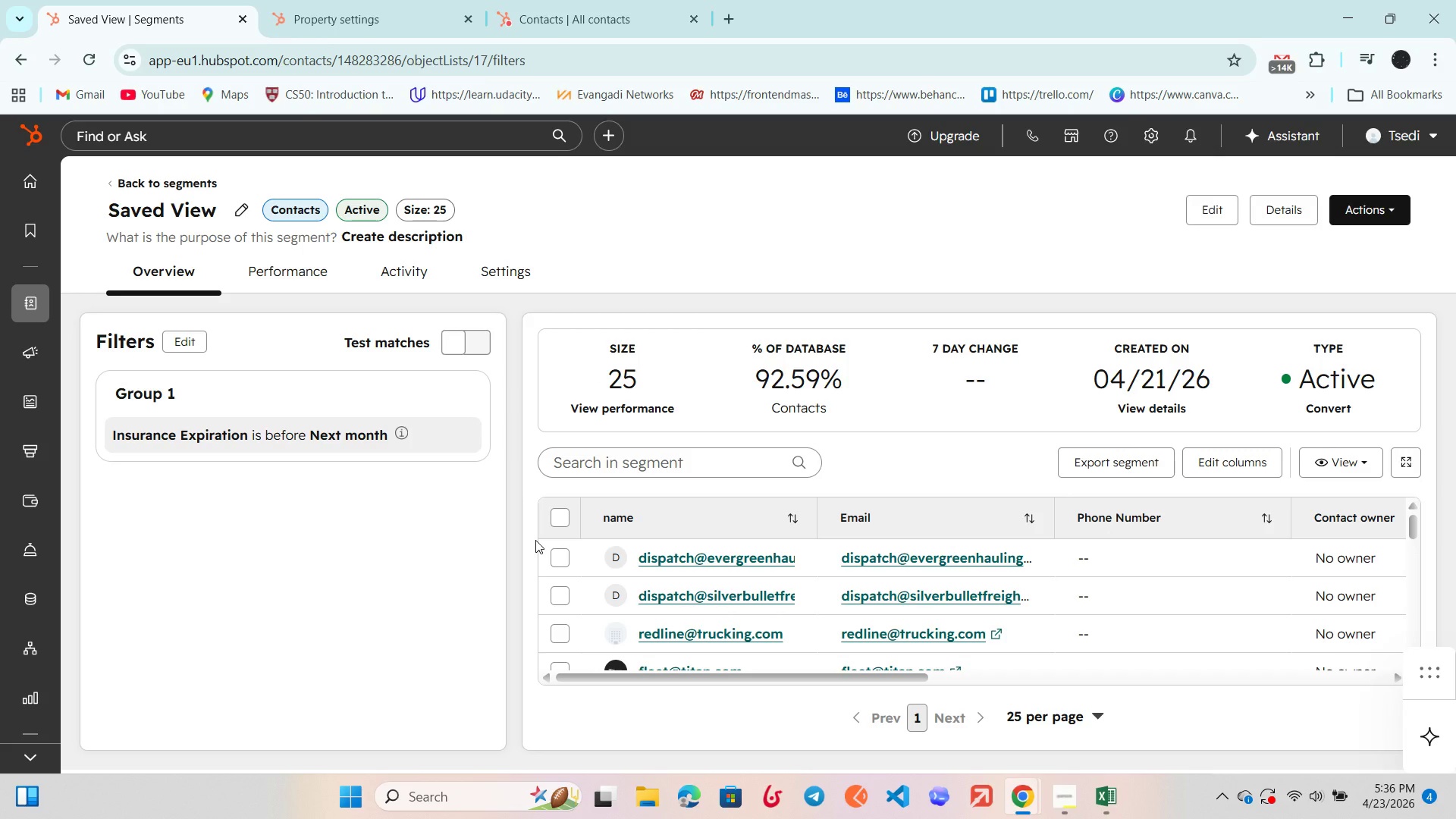 
key(F11)
 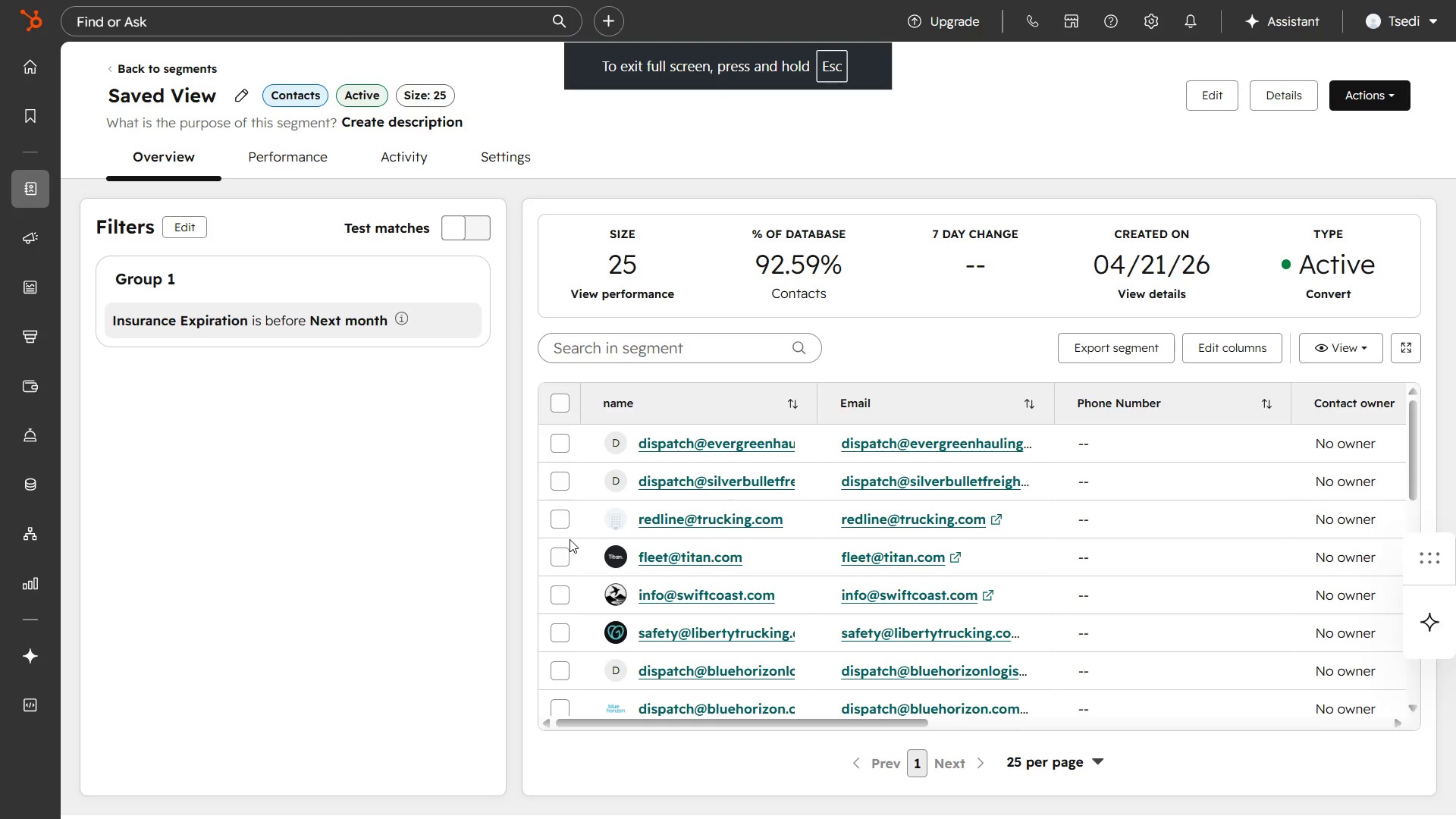 
mouse_move([652, 532])
 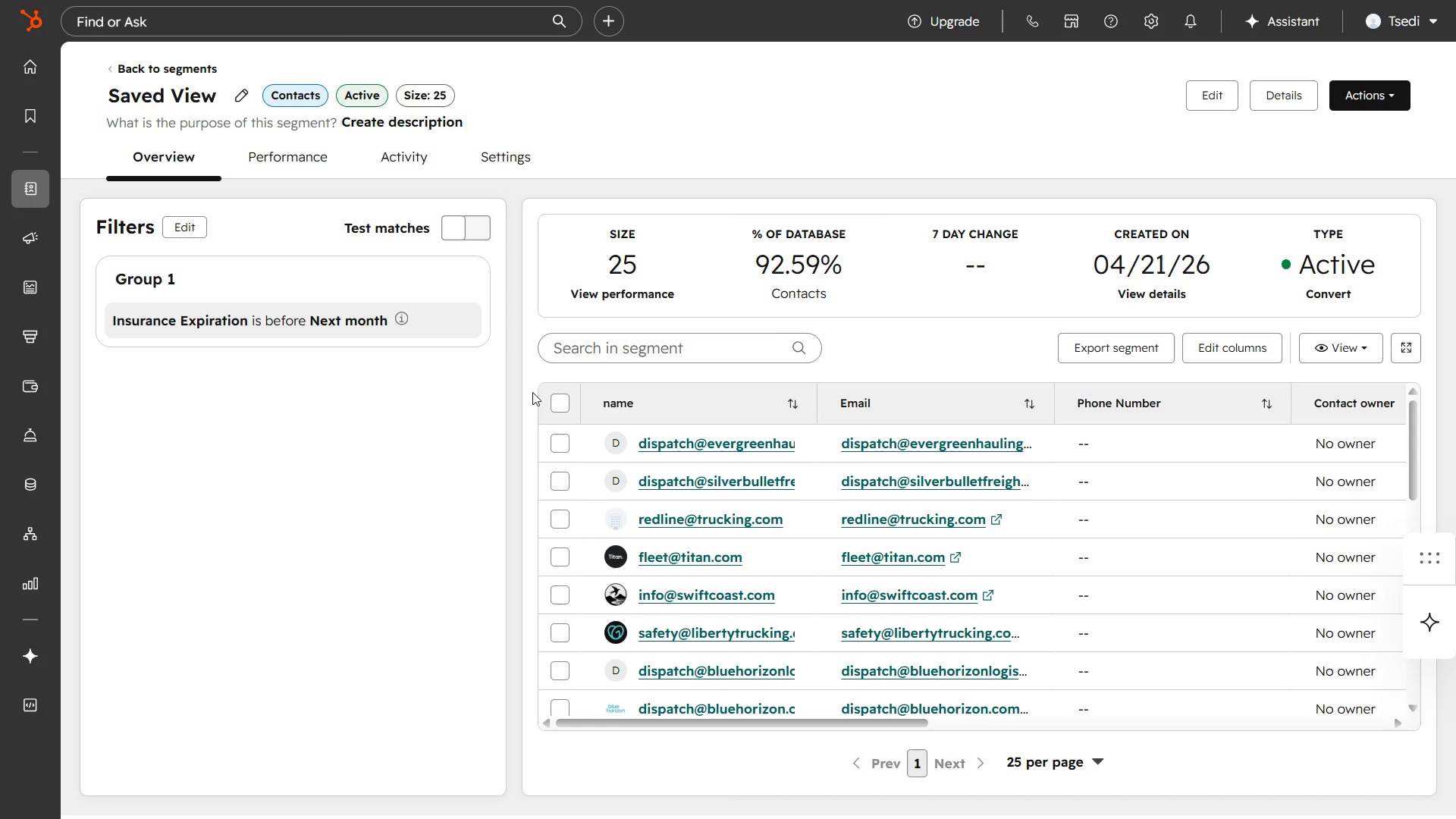 
scroll: coordinate [544, 465], scroll_direction: down, amount: 2.0
 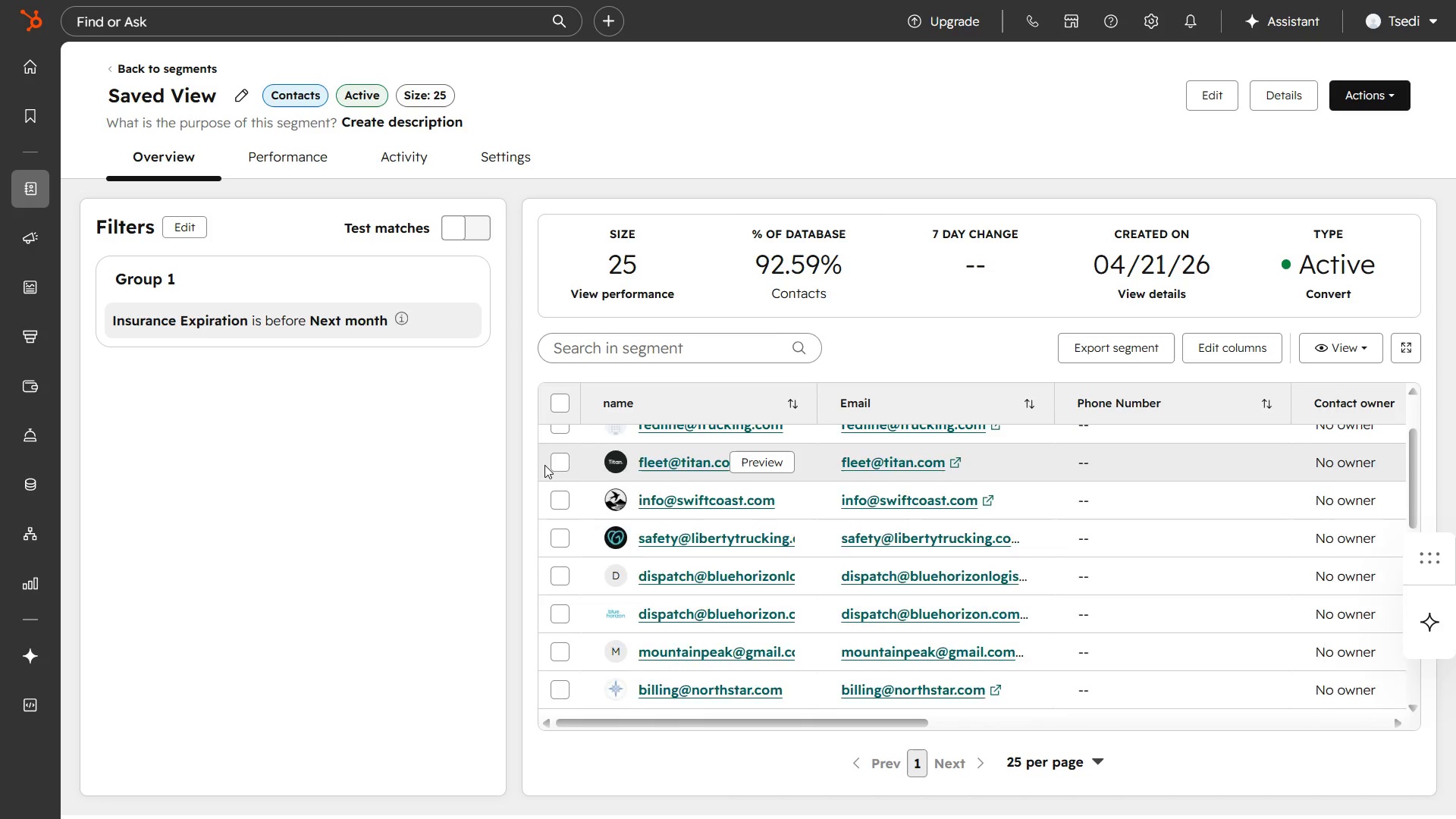 
scroll: coordinate [544, 465], scroll_direction: up, amount: 1.0
 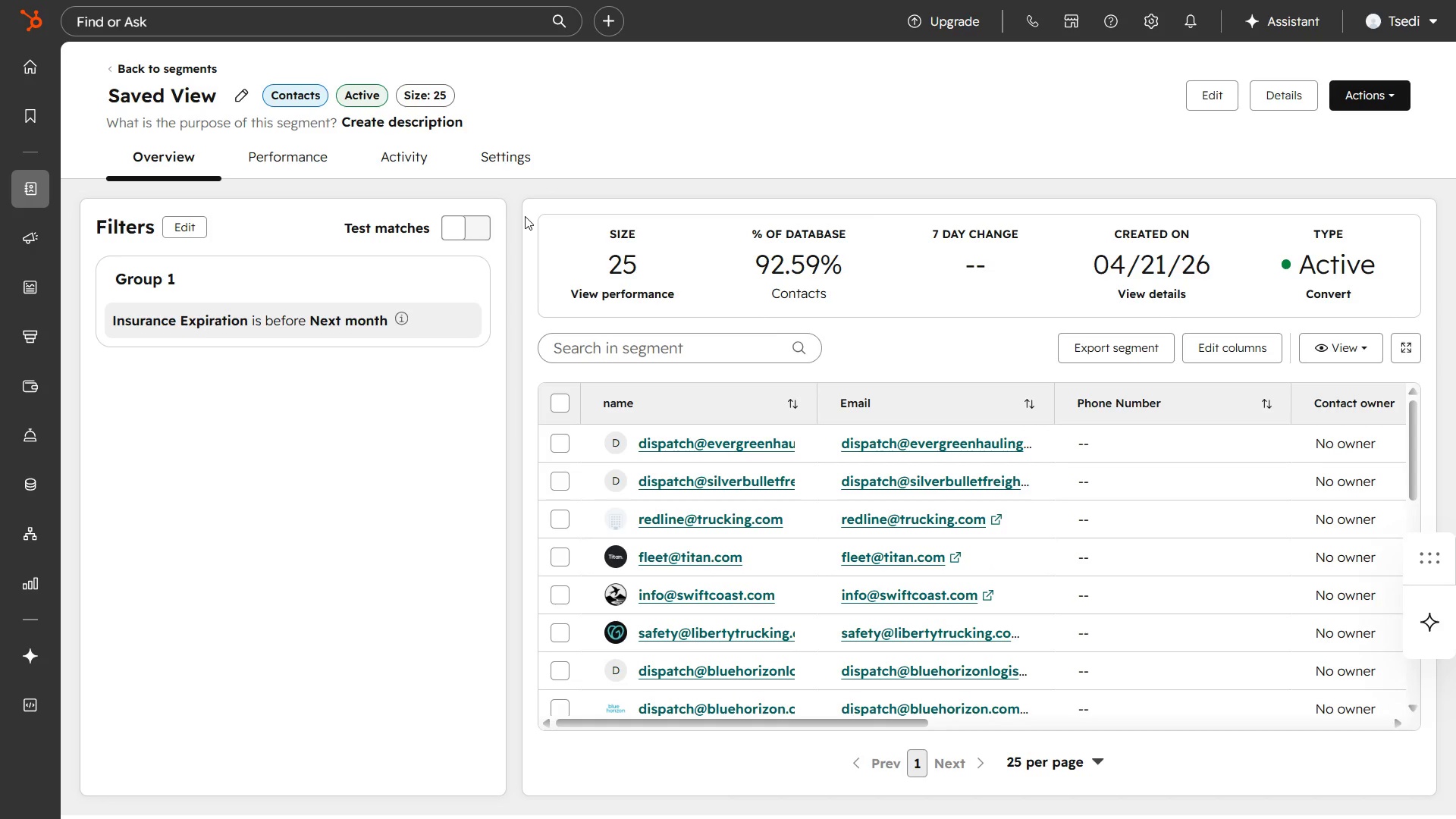 
wait(6.93)
 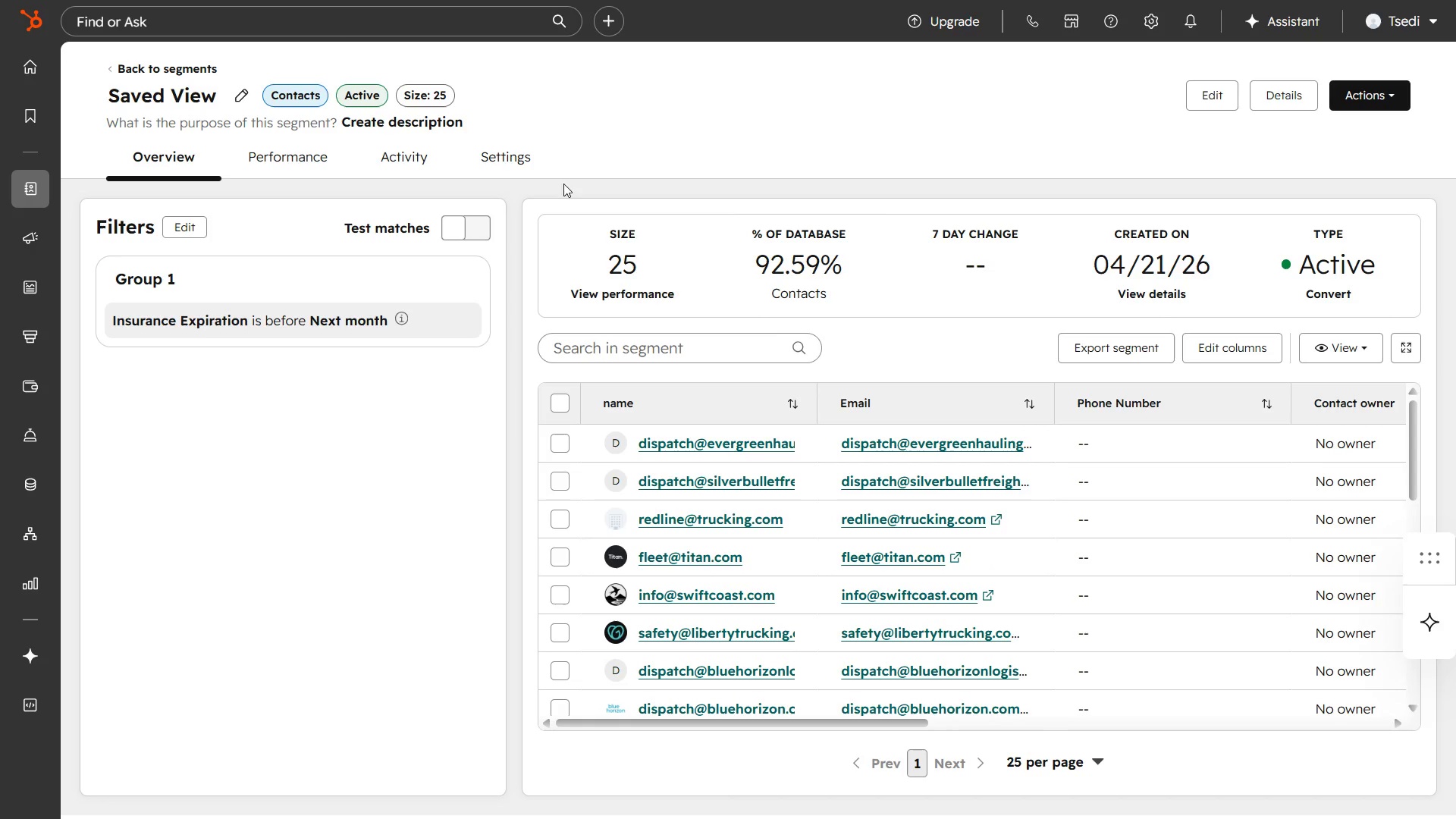 
left_click([456, 225])
 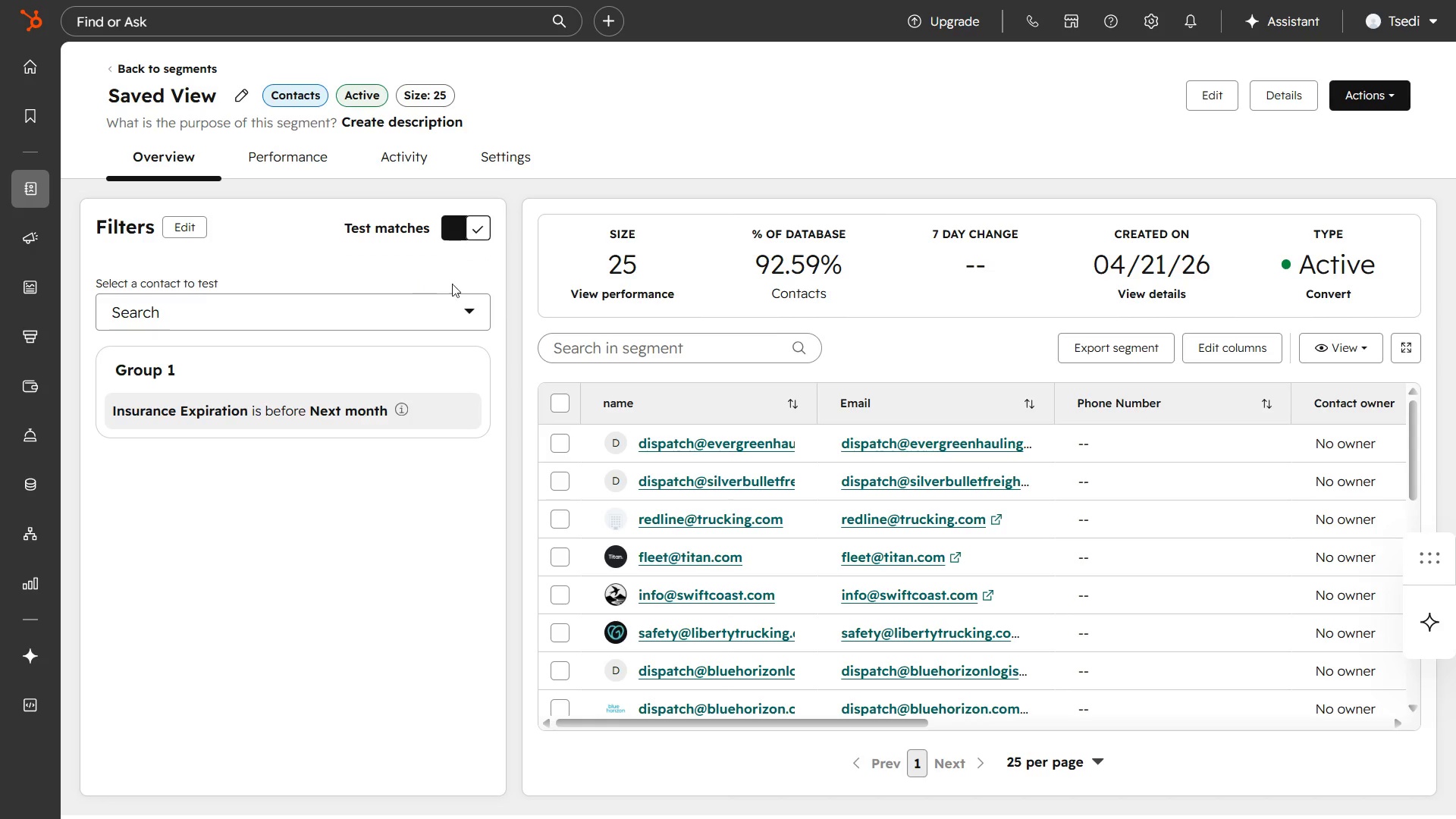 
left_click([469, 311])
 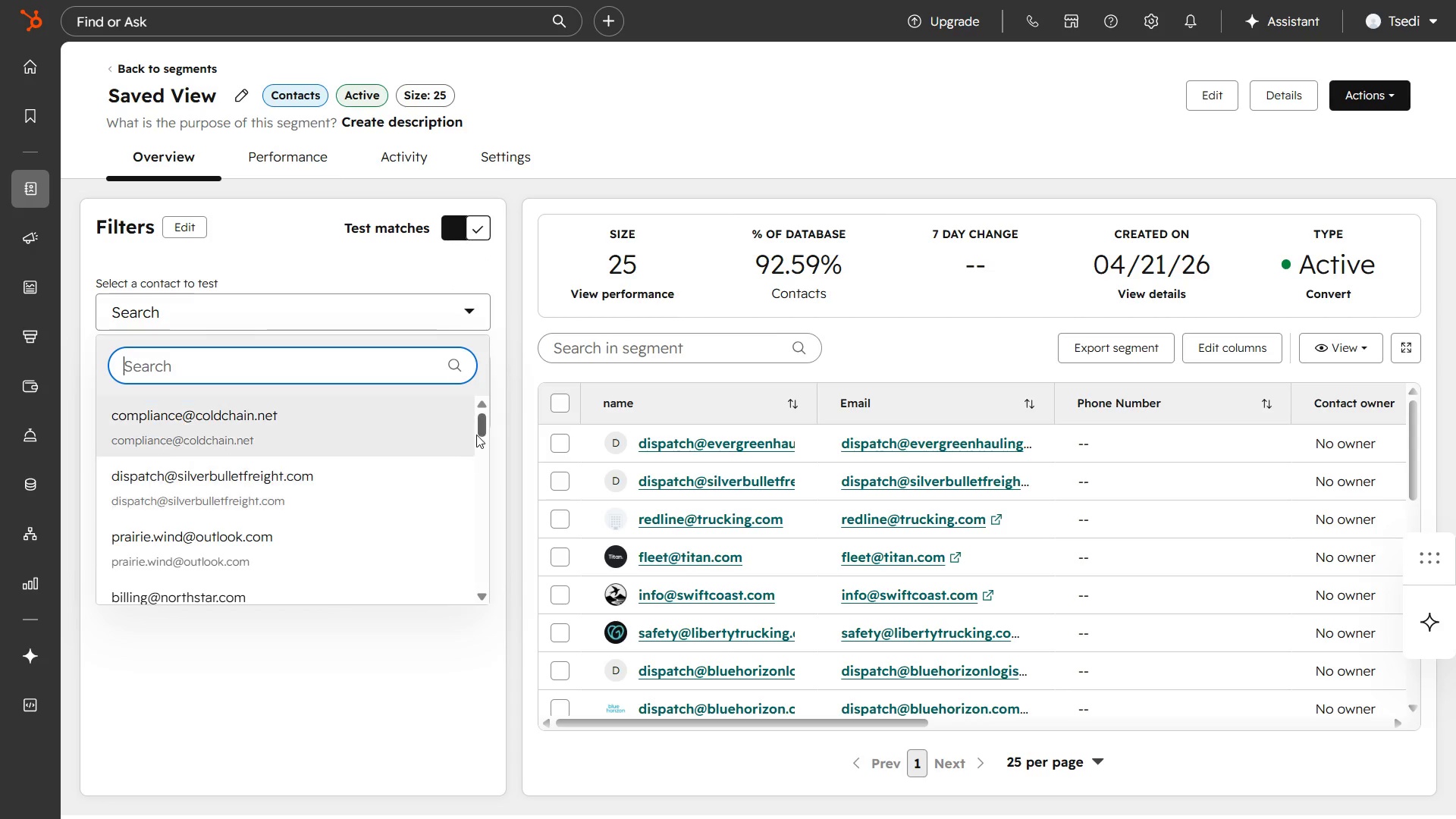 
left_click_drag(start_coordinate=[485, 431], to_coordinate=[480, 601])
 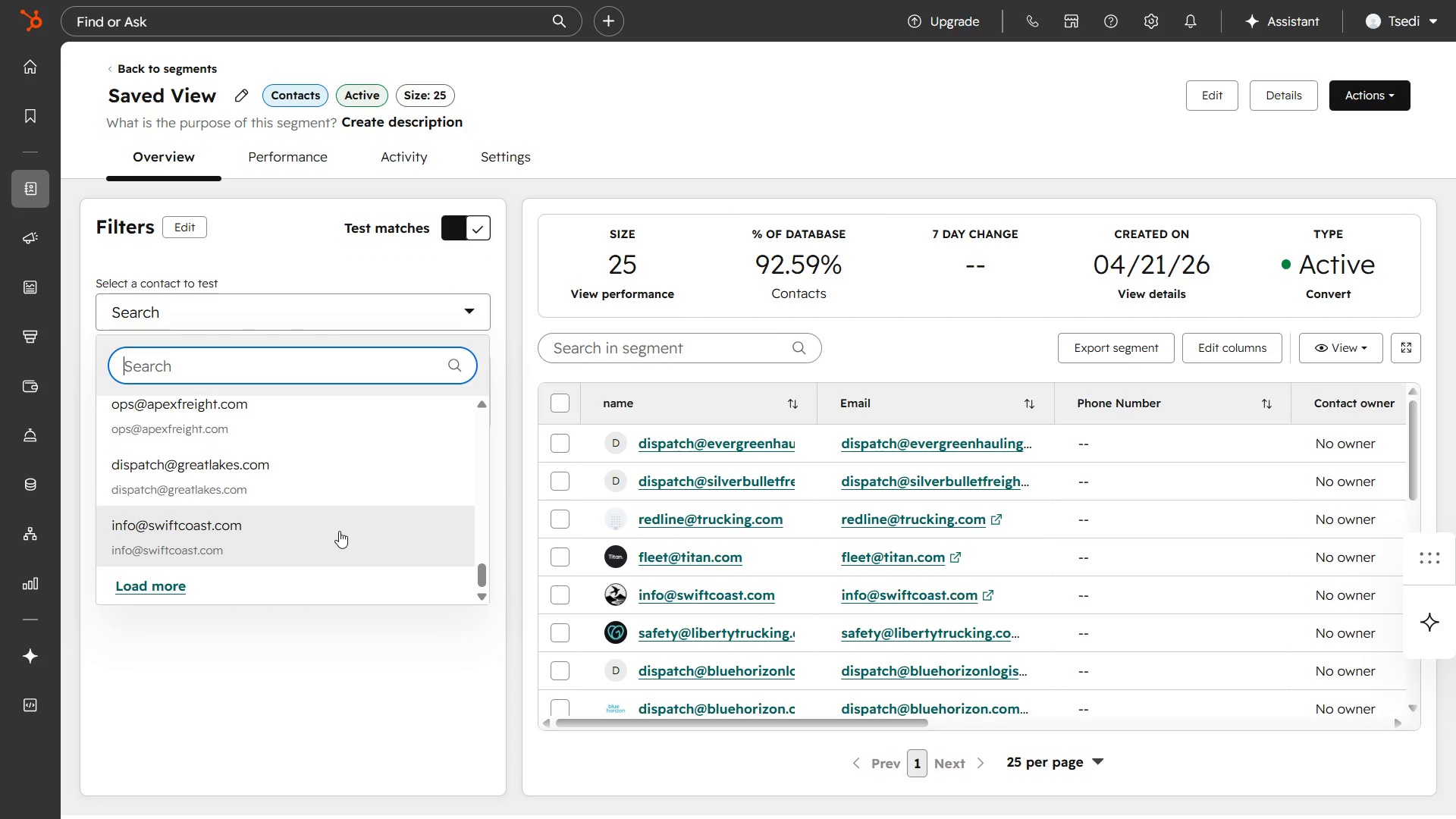 
left_click([339, 531])
 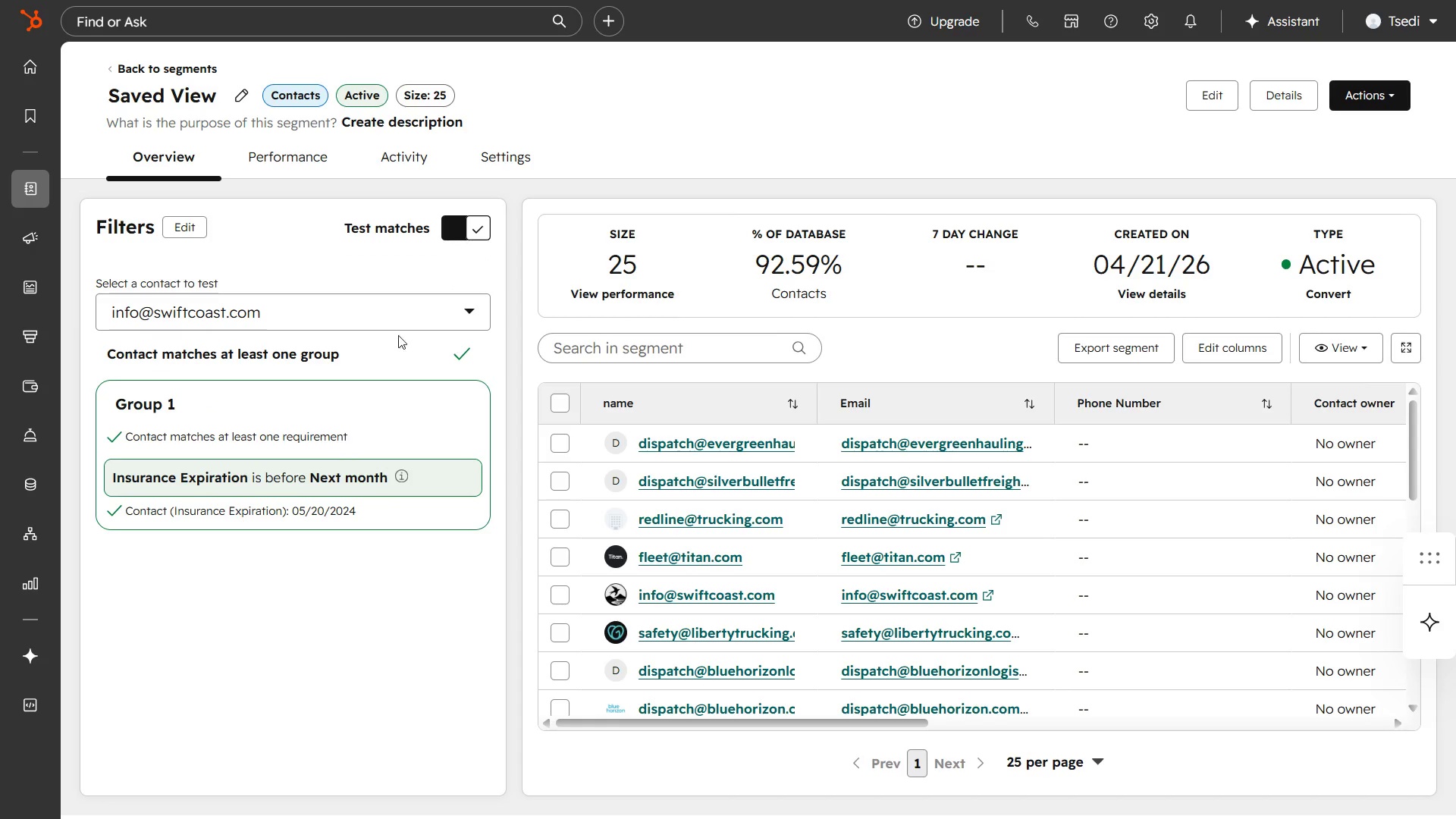 
left_click([403, 315])
 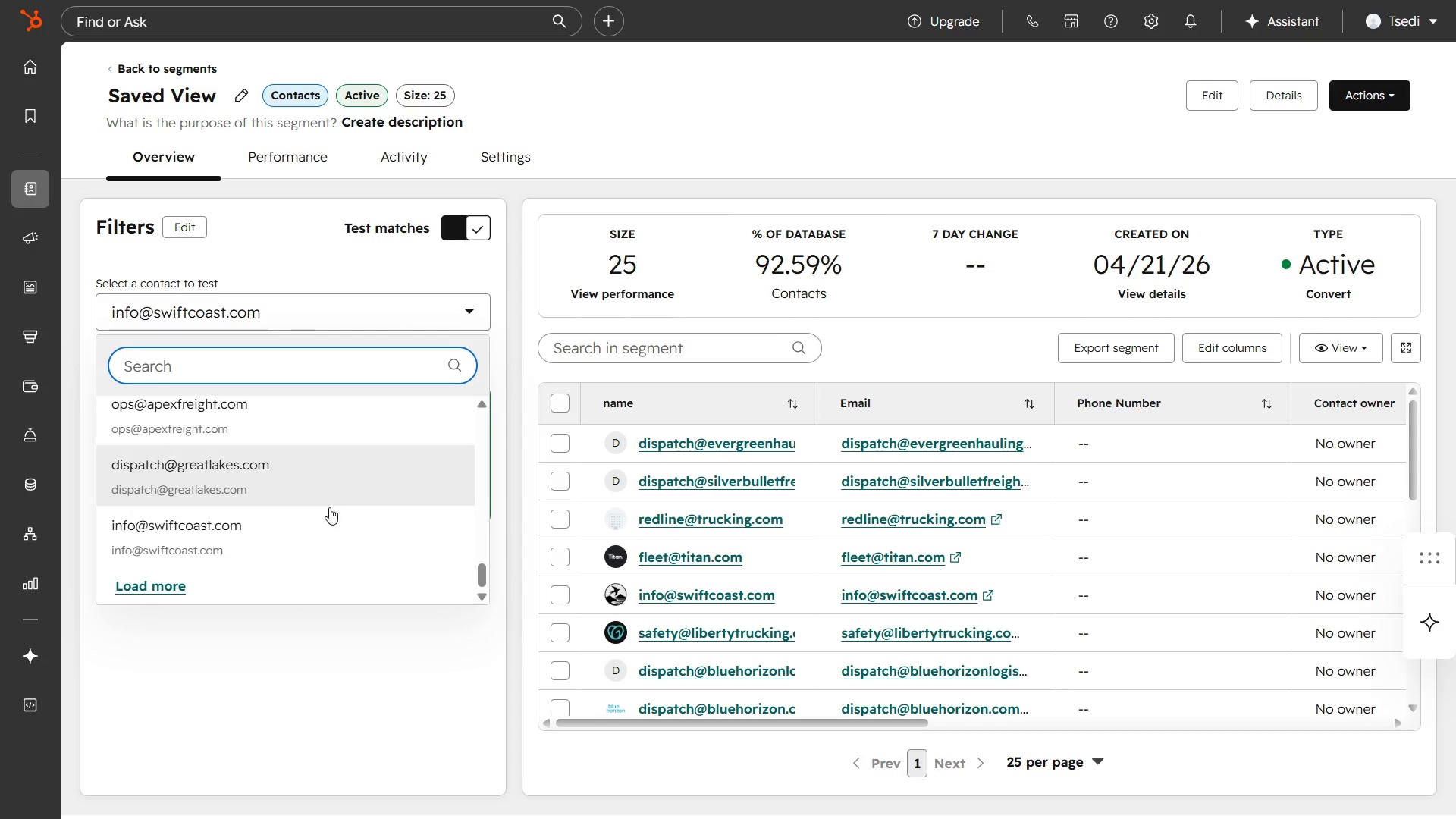 
scroll: coordinate [325, 513], scroll_direction: down, amount: 1.0
 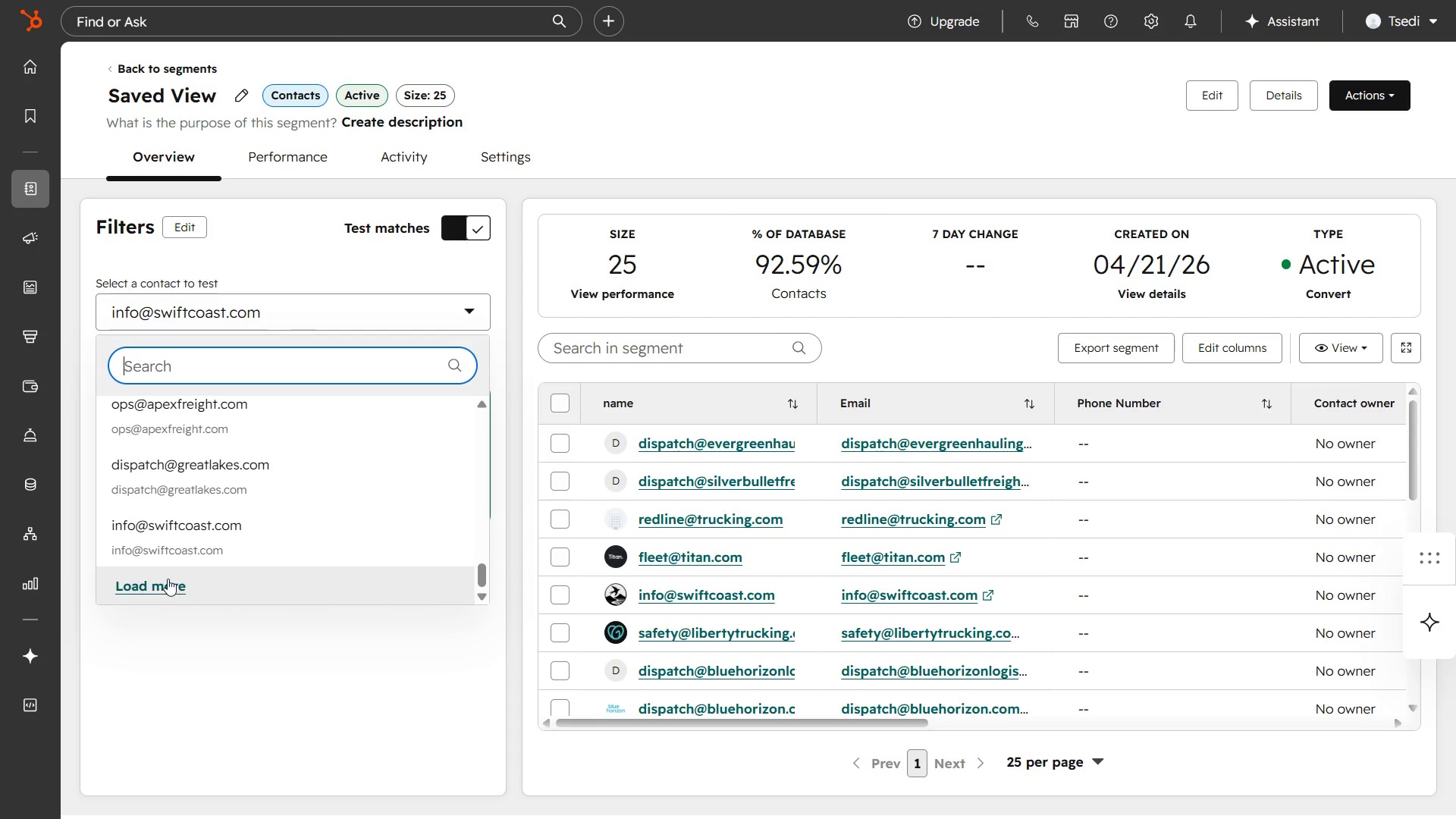 
left_click([167, 579])
 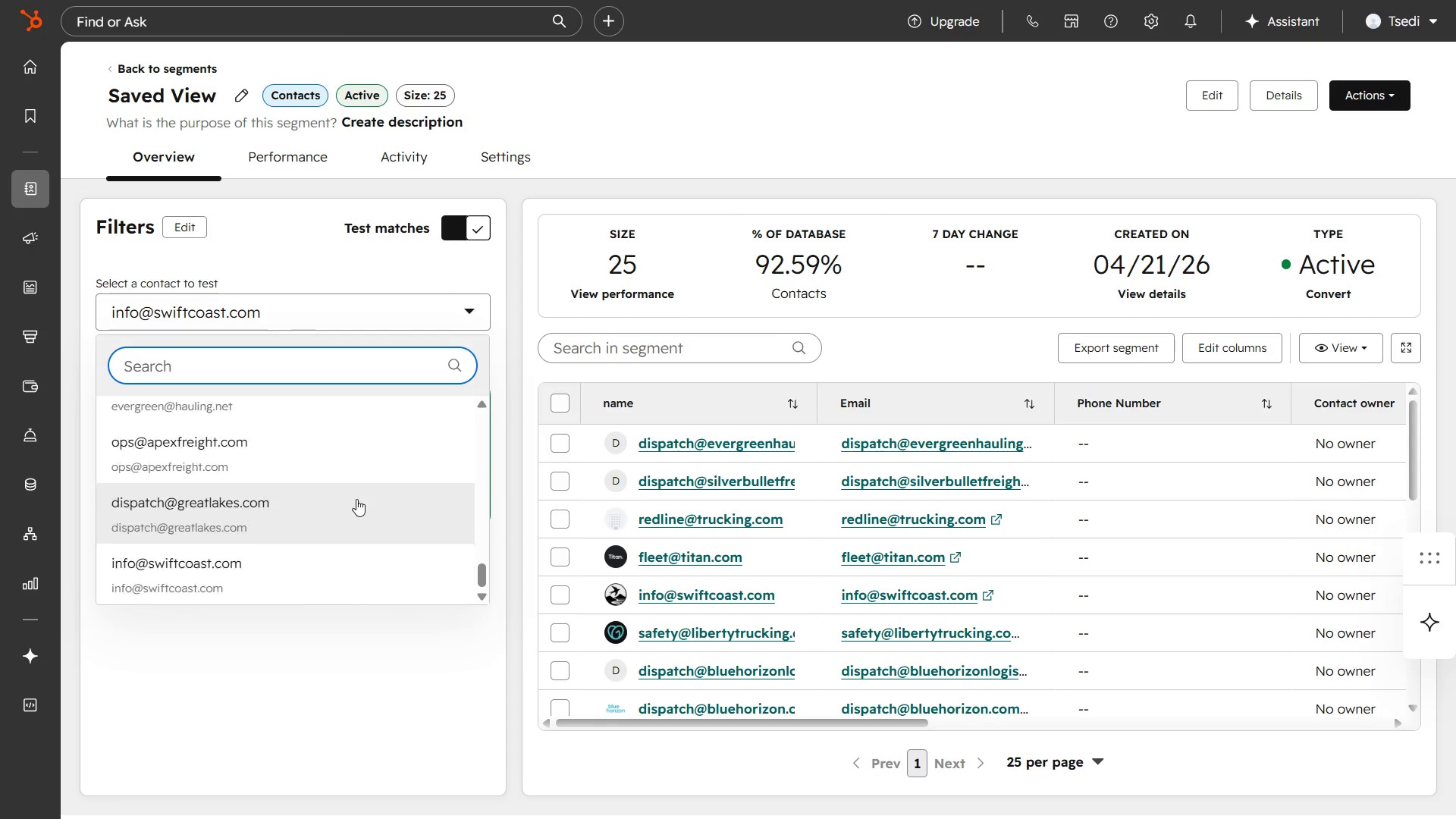 
scroll: coordinate [356, 504], scroll_direction: down, amount: 13.0
 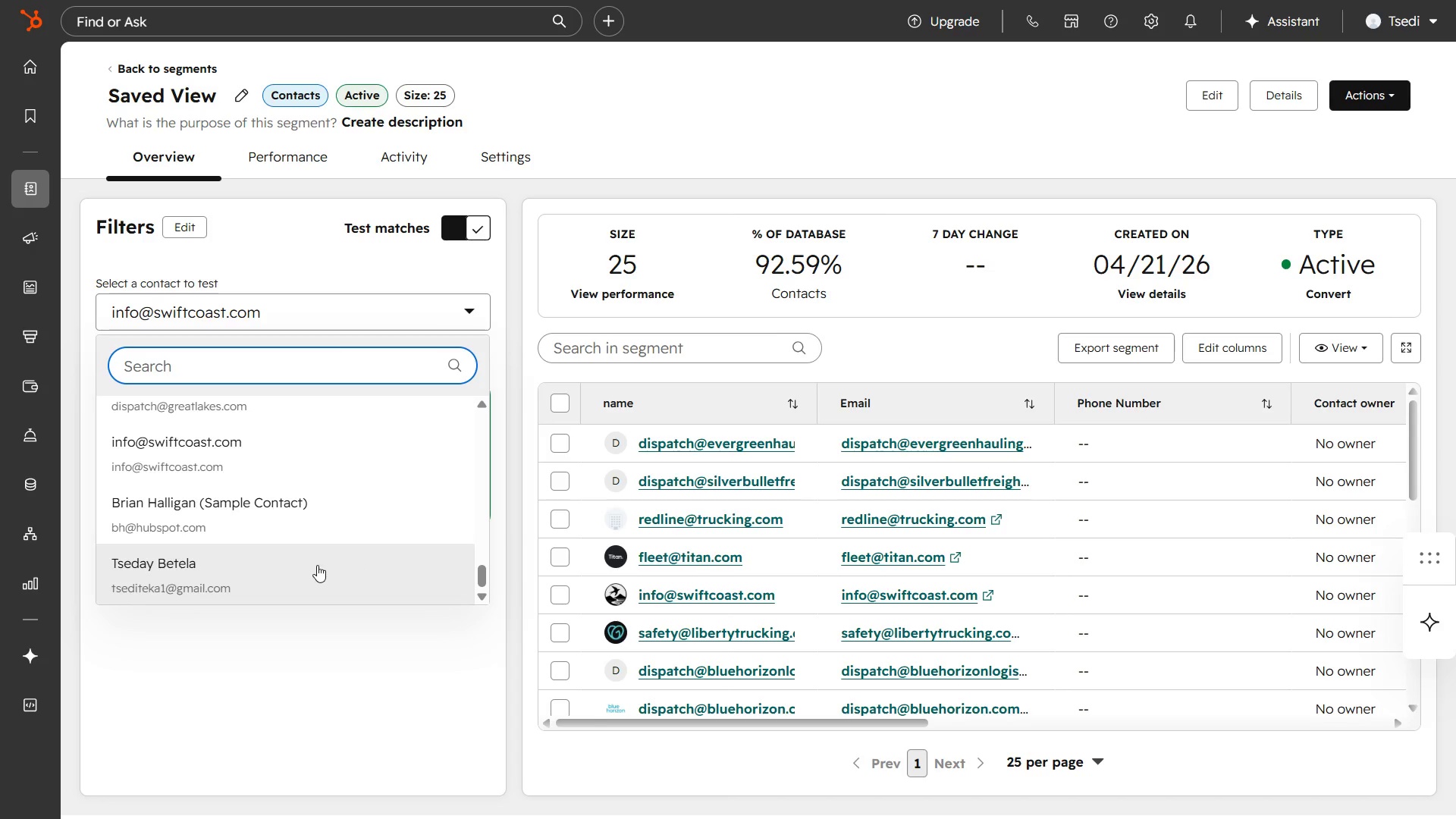 
left_click([317, 566])
 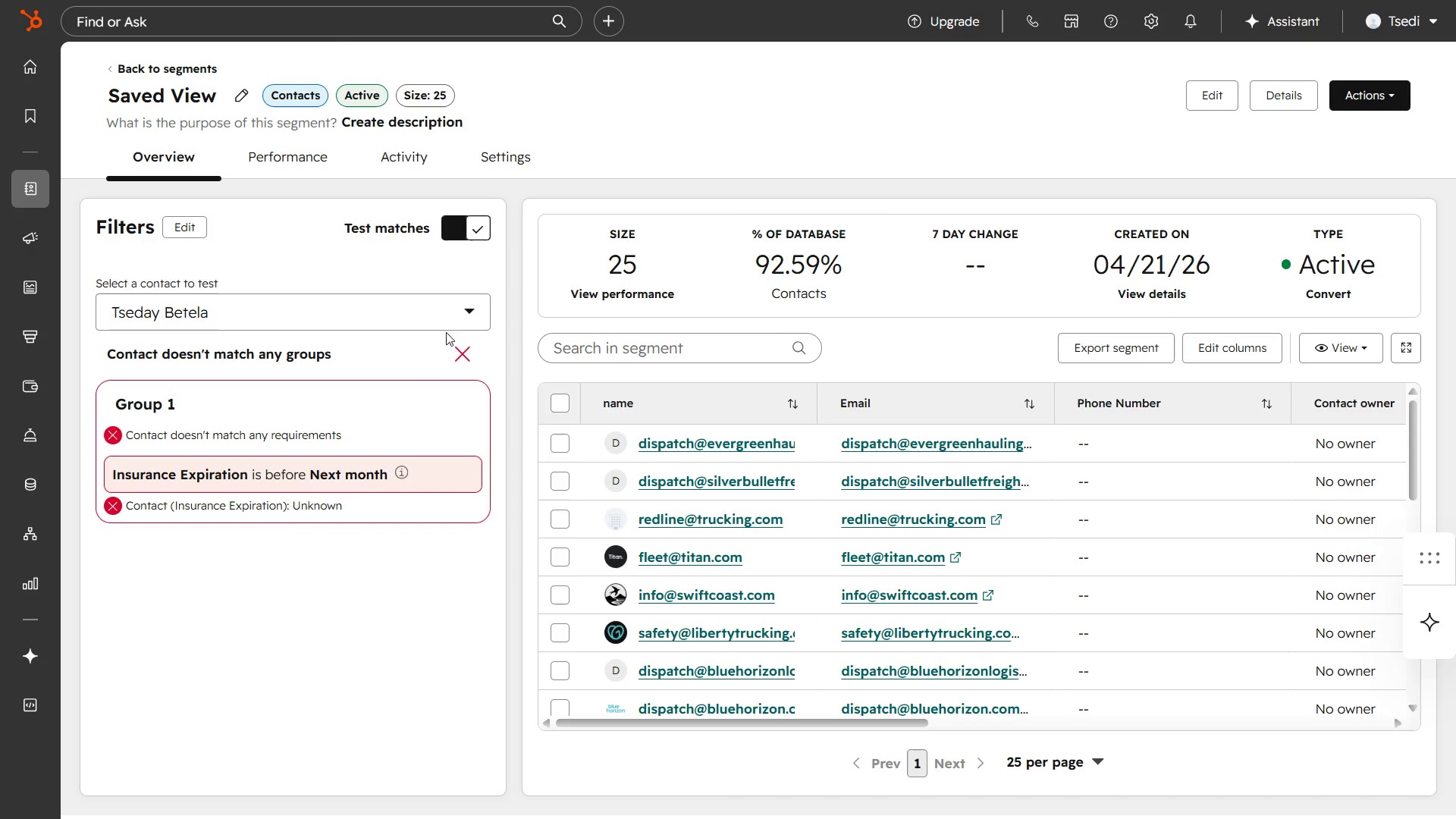 
left_click([453, 317])
 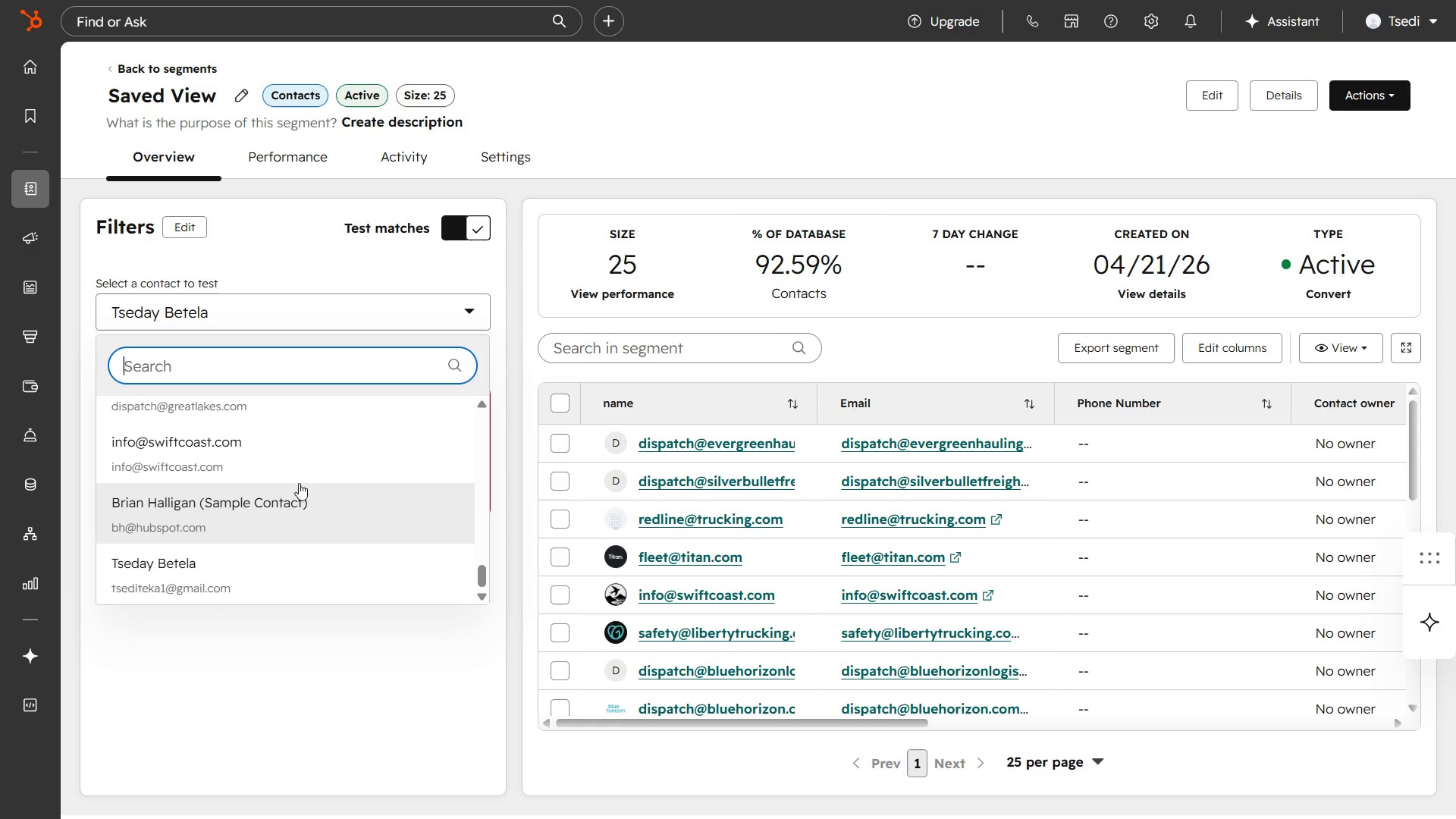 
left_click([297, 510])
 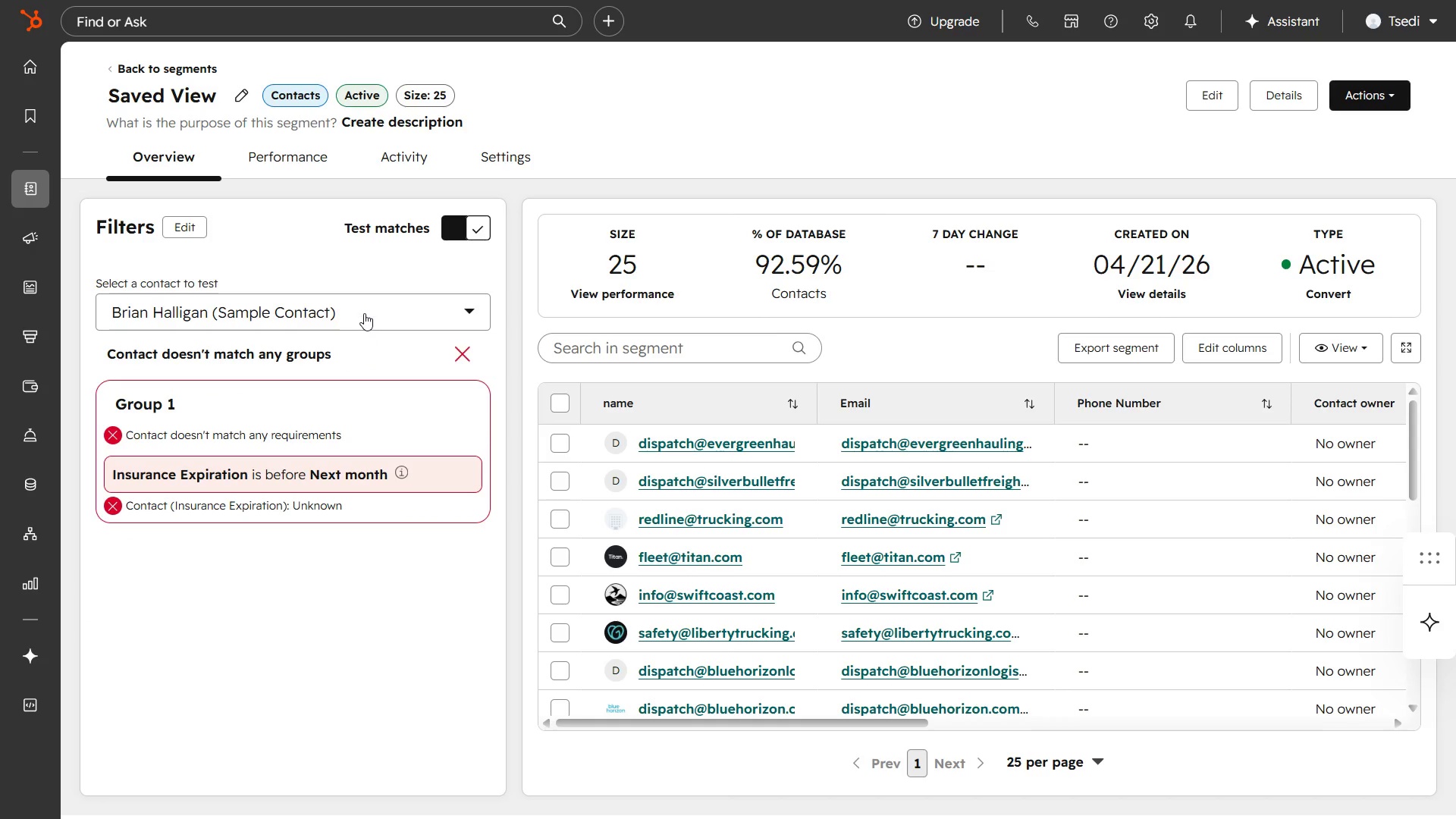 
left_click([364, 313])
 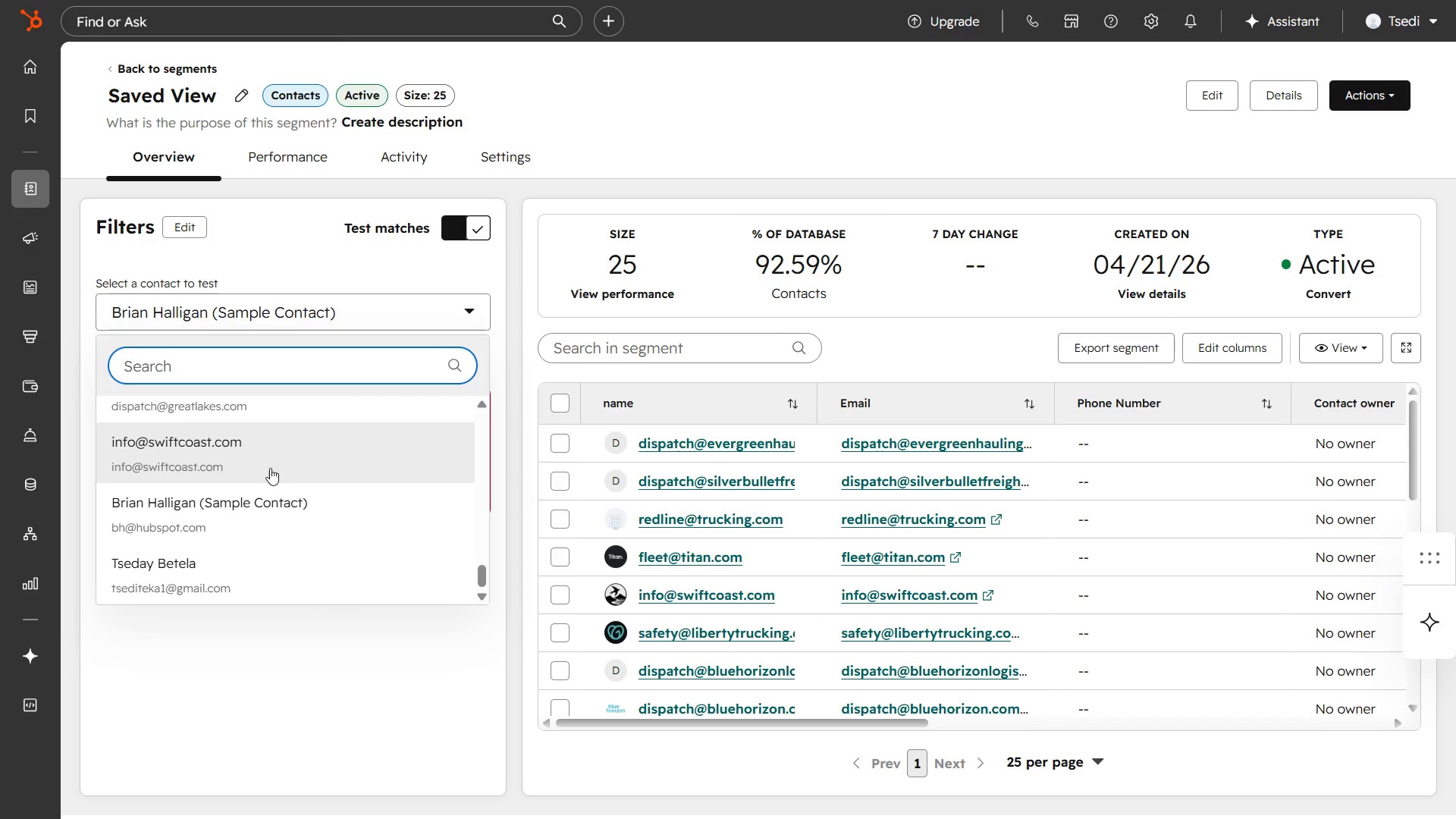 
left_click([273, 455])
 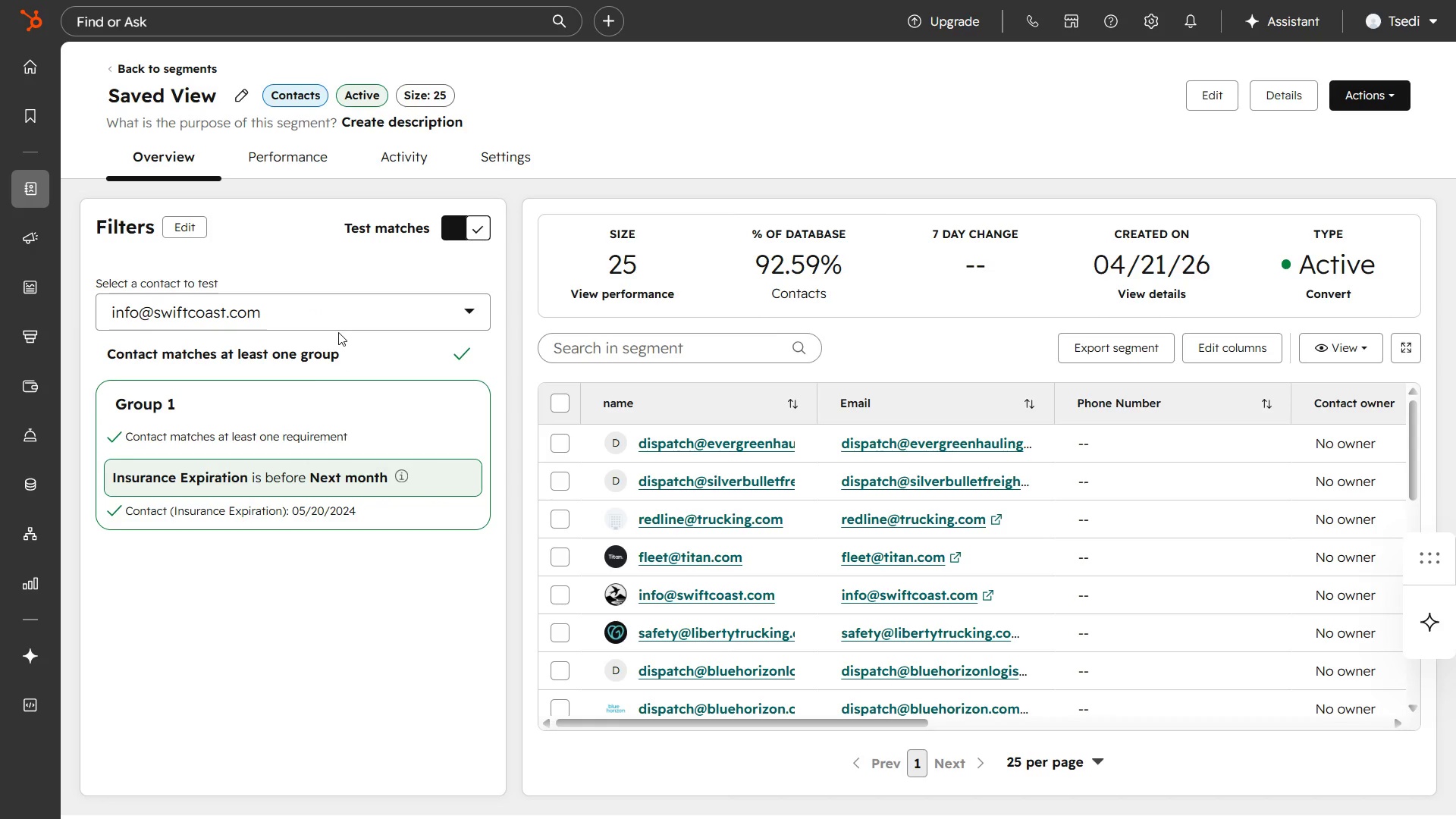 
left_click([343, 299])
 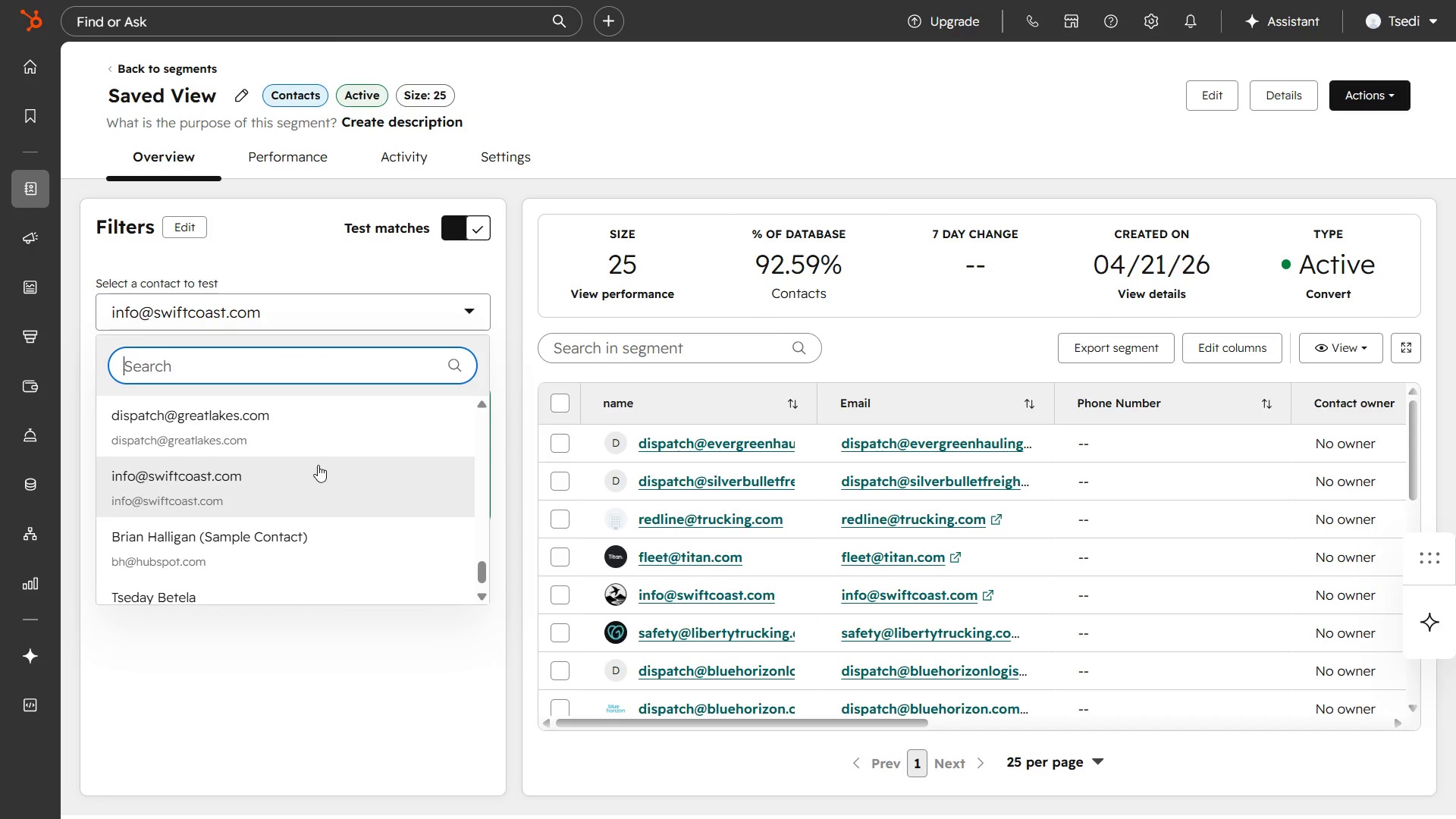 
scroll: coordinate [318, 465], scroll_direction: up, amount: 3.0
 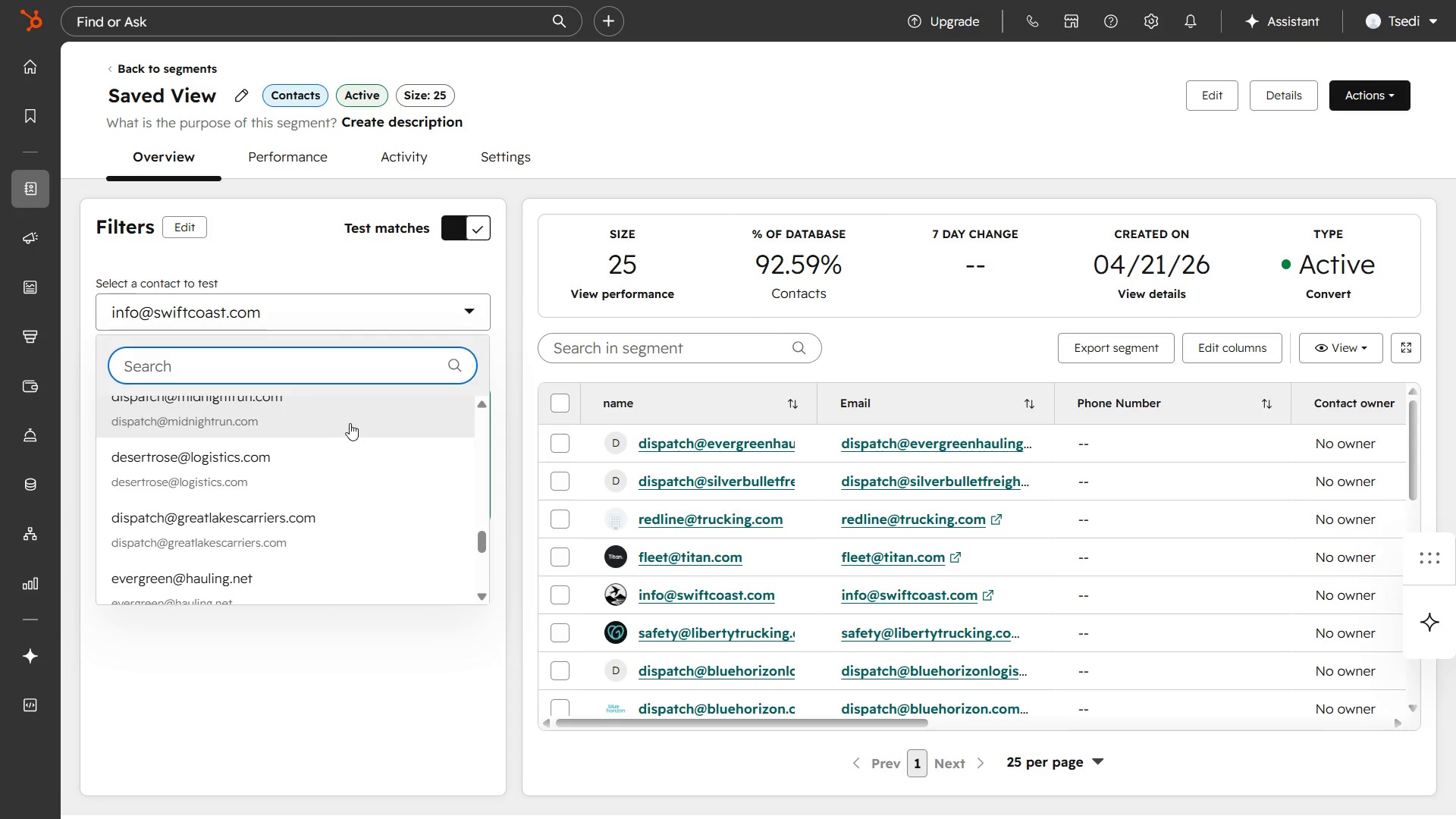 
left_click([350, 423])
 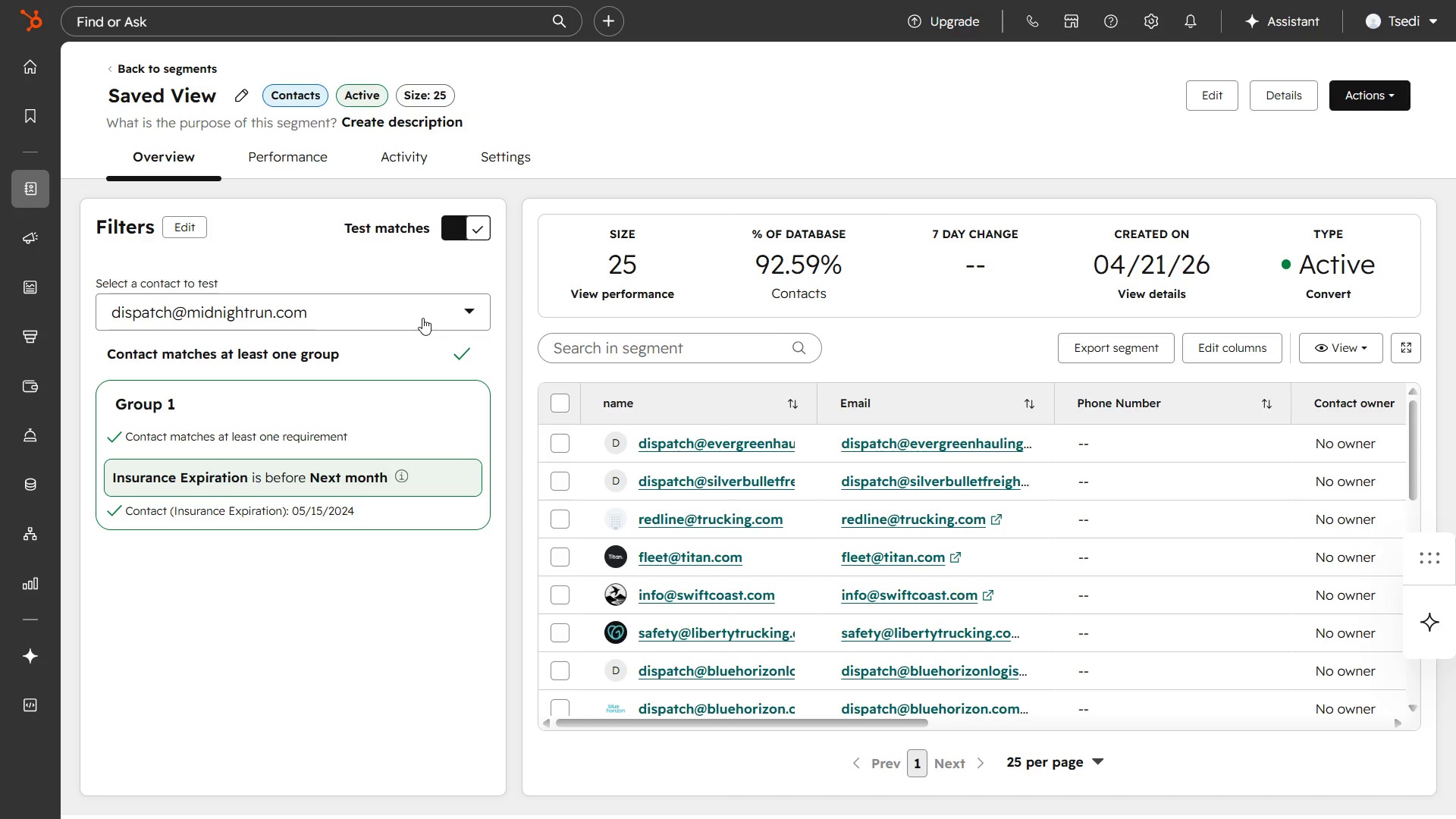 
wait(6.75)
 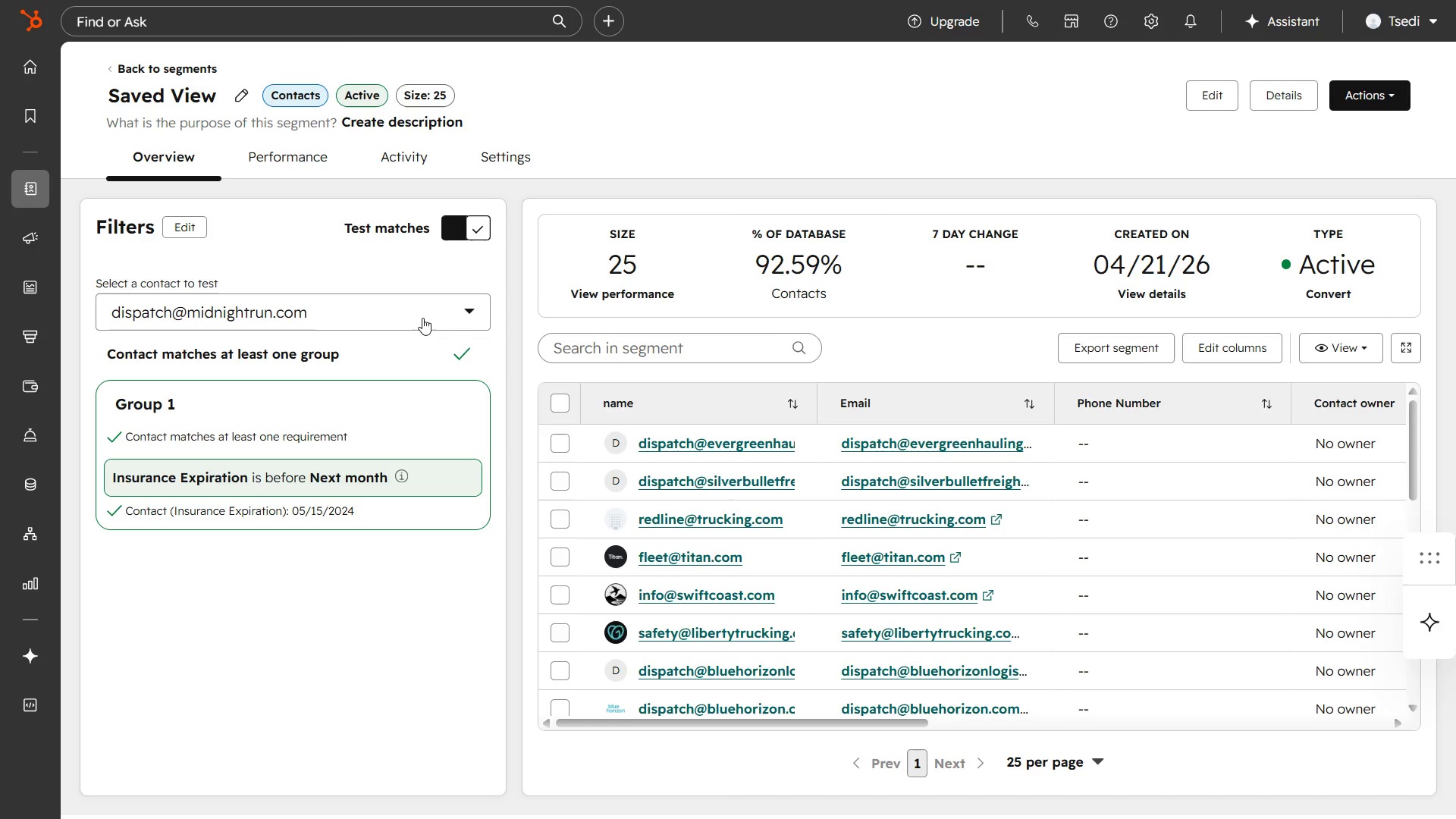 
left_click([422, 318])
 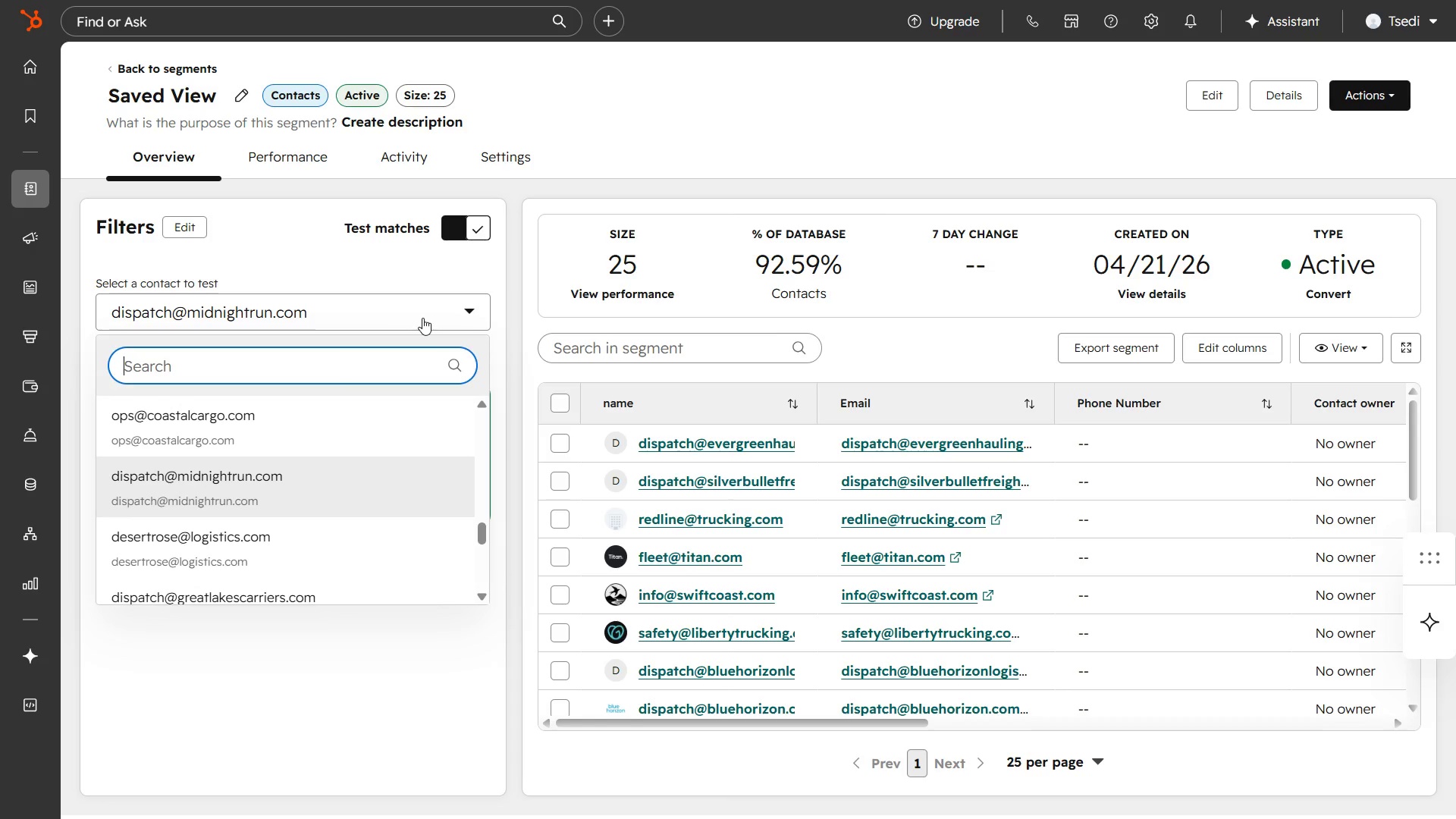 
left_click([422, 318])
 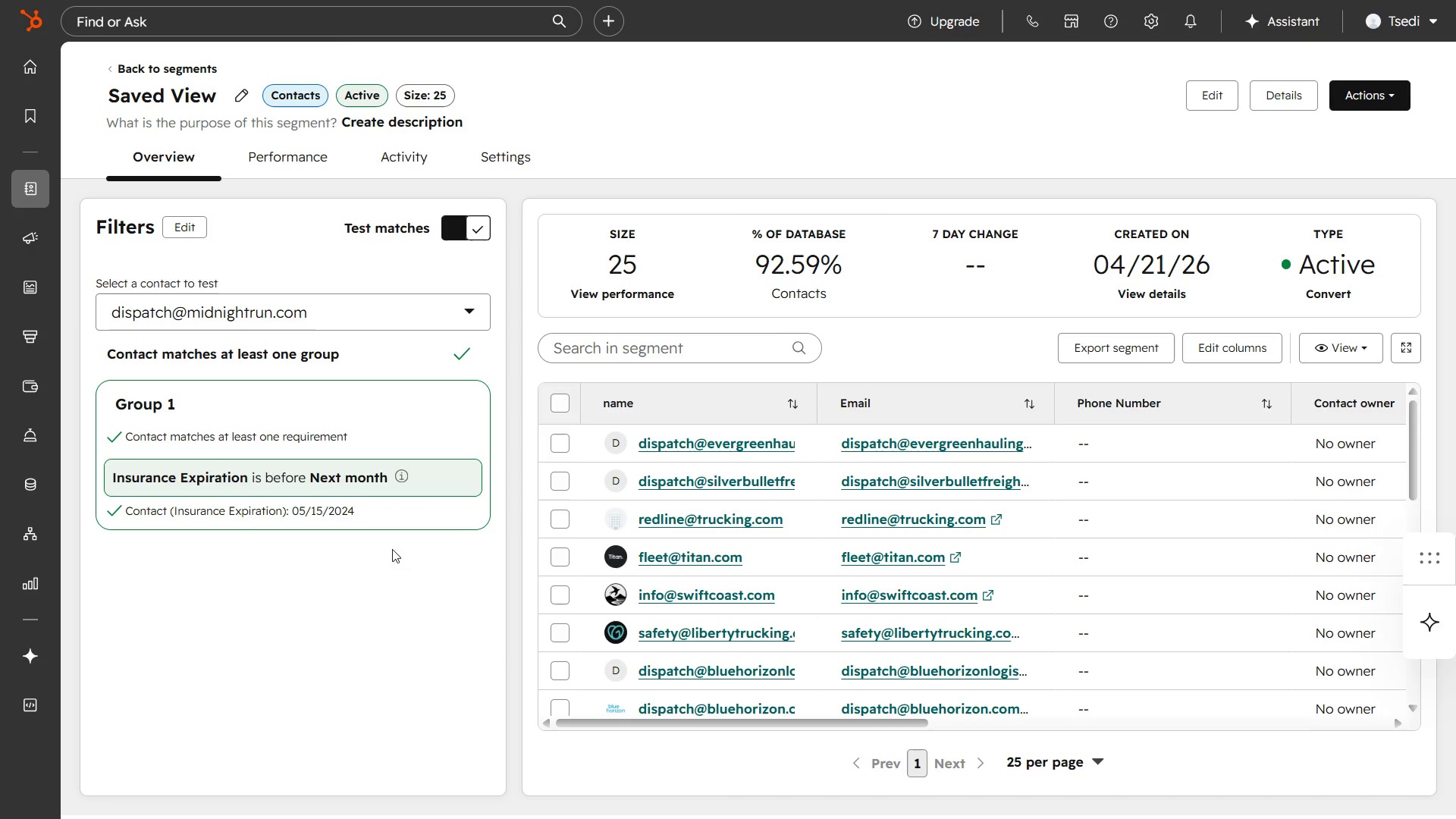 
left_click([392, 556])
 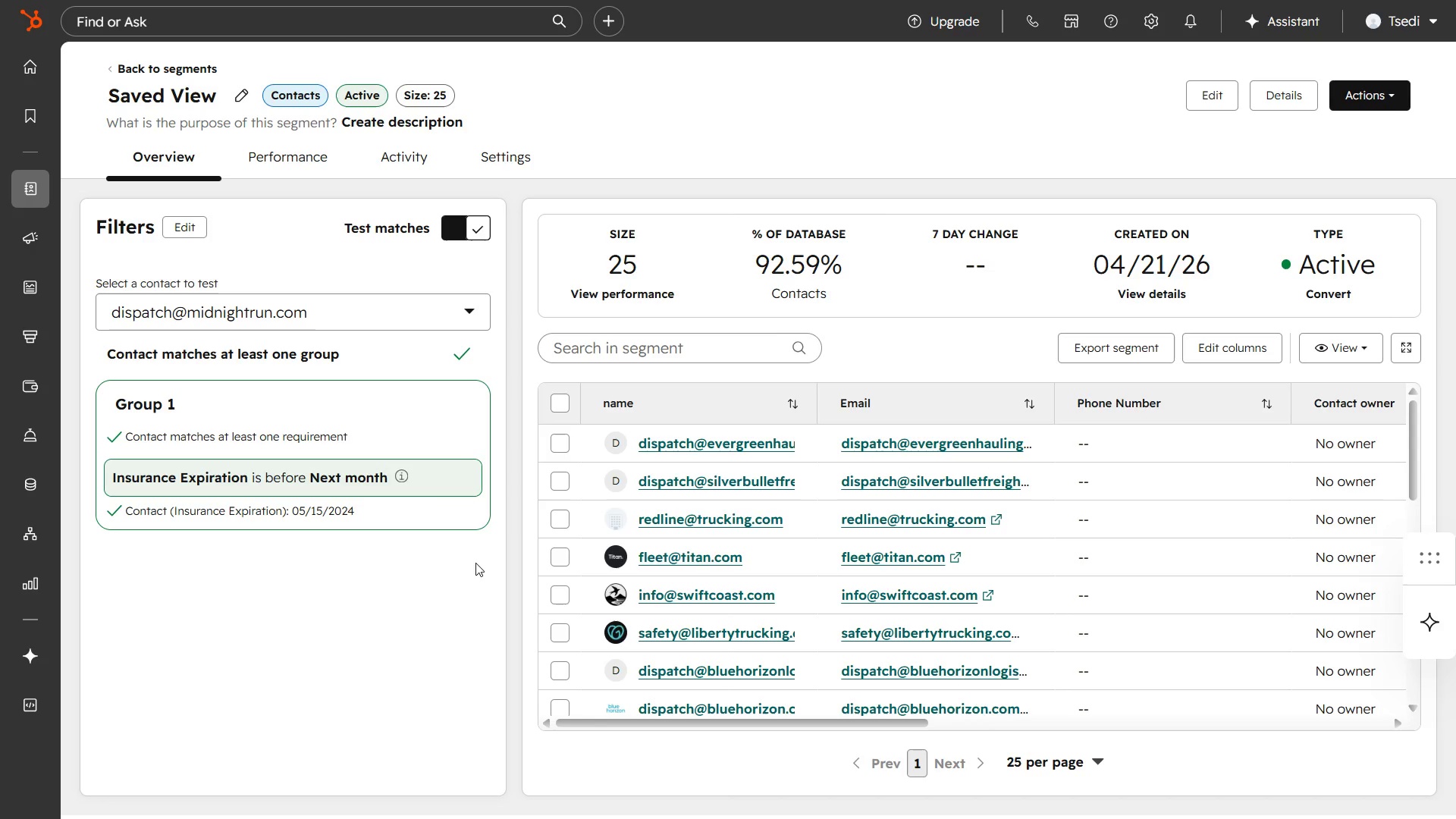 
wait(7.91)
 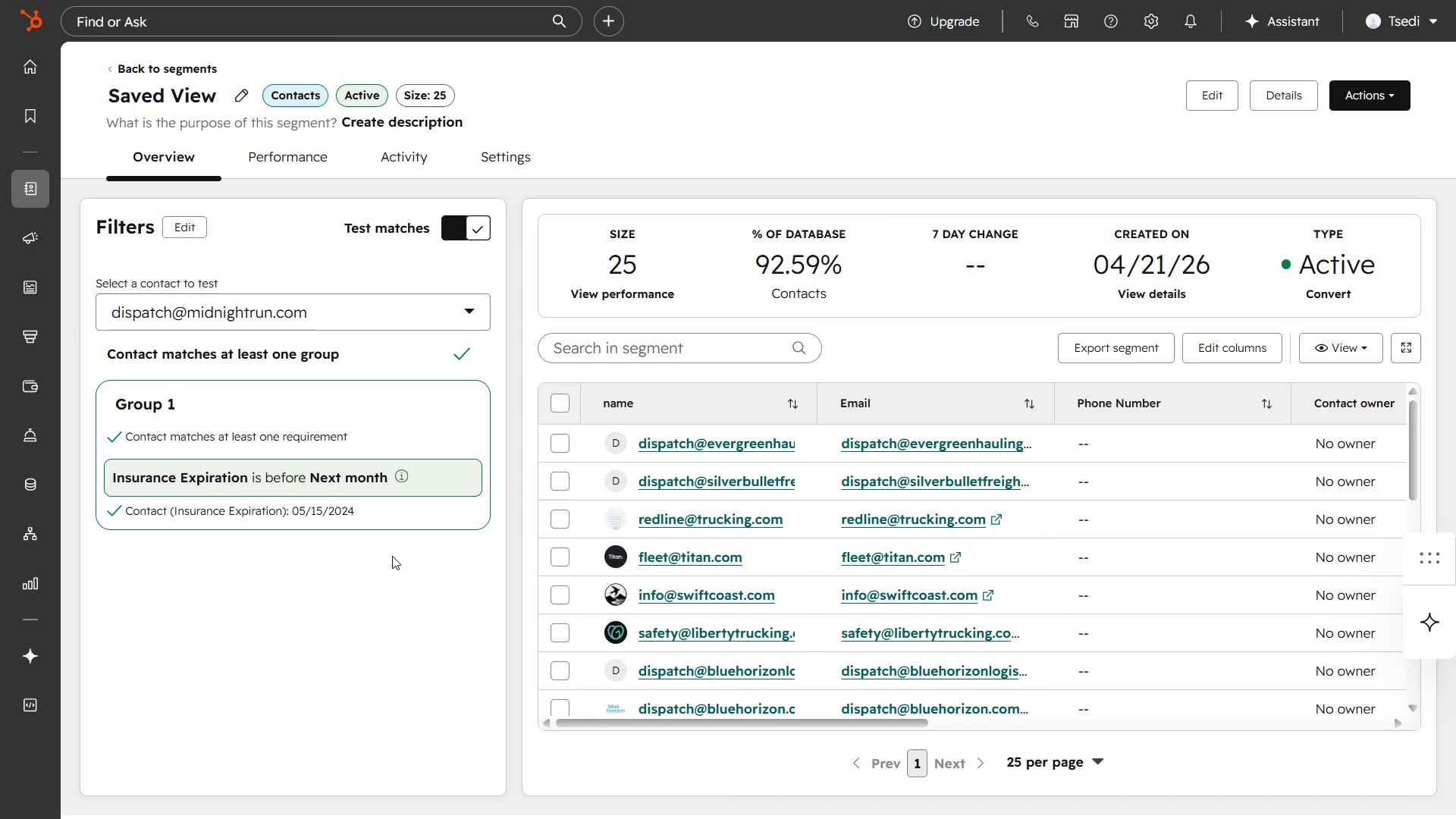 
left_click([398, 312])
 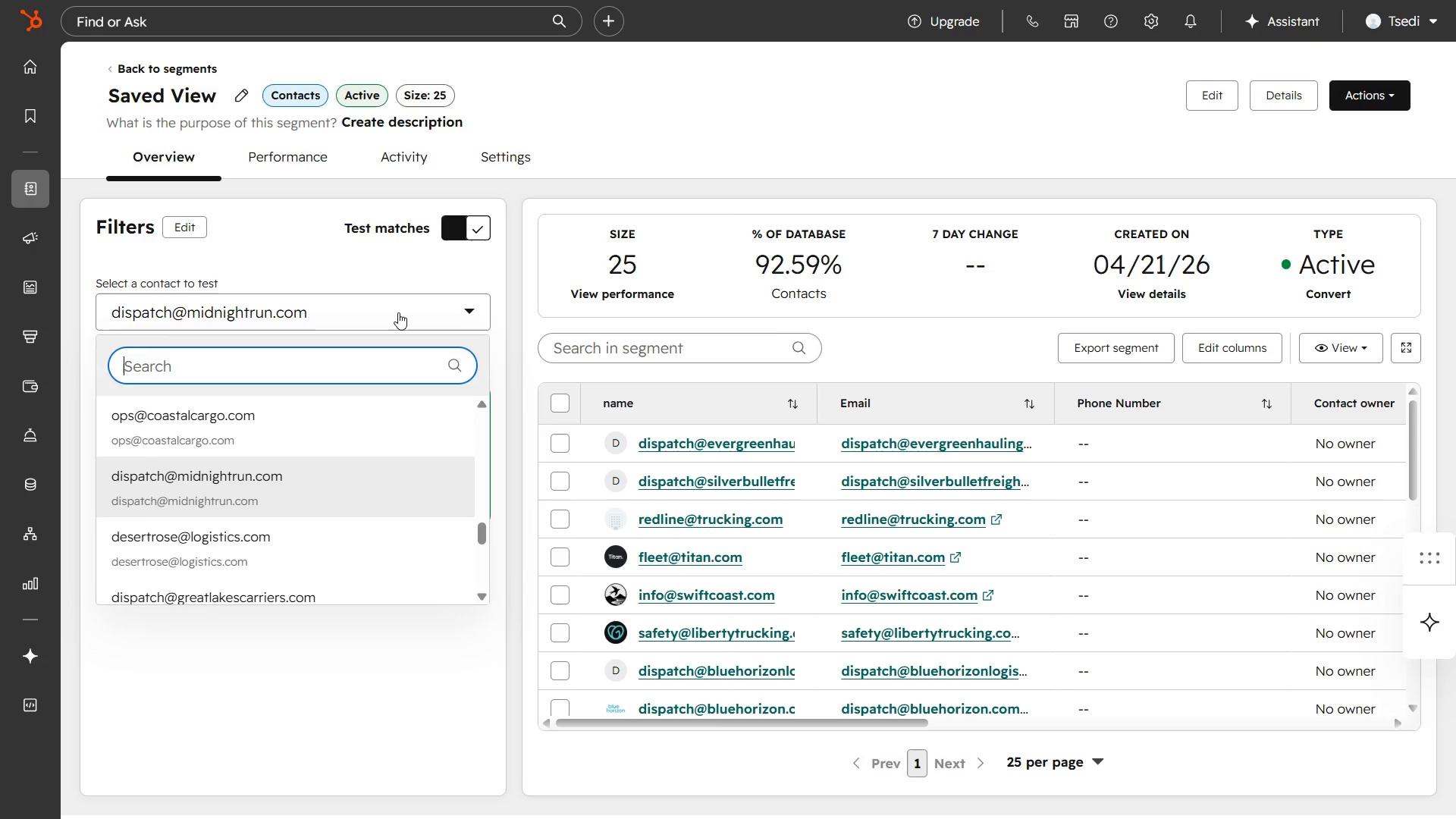 
left_click([398, 312])
 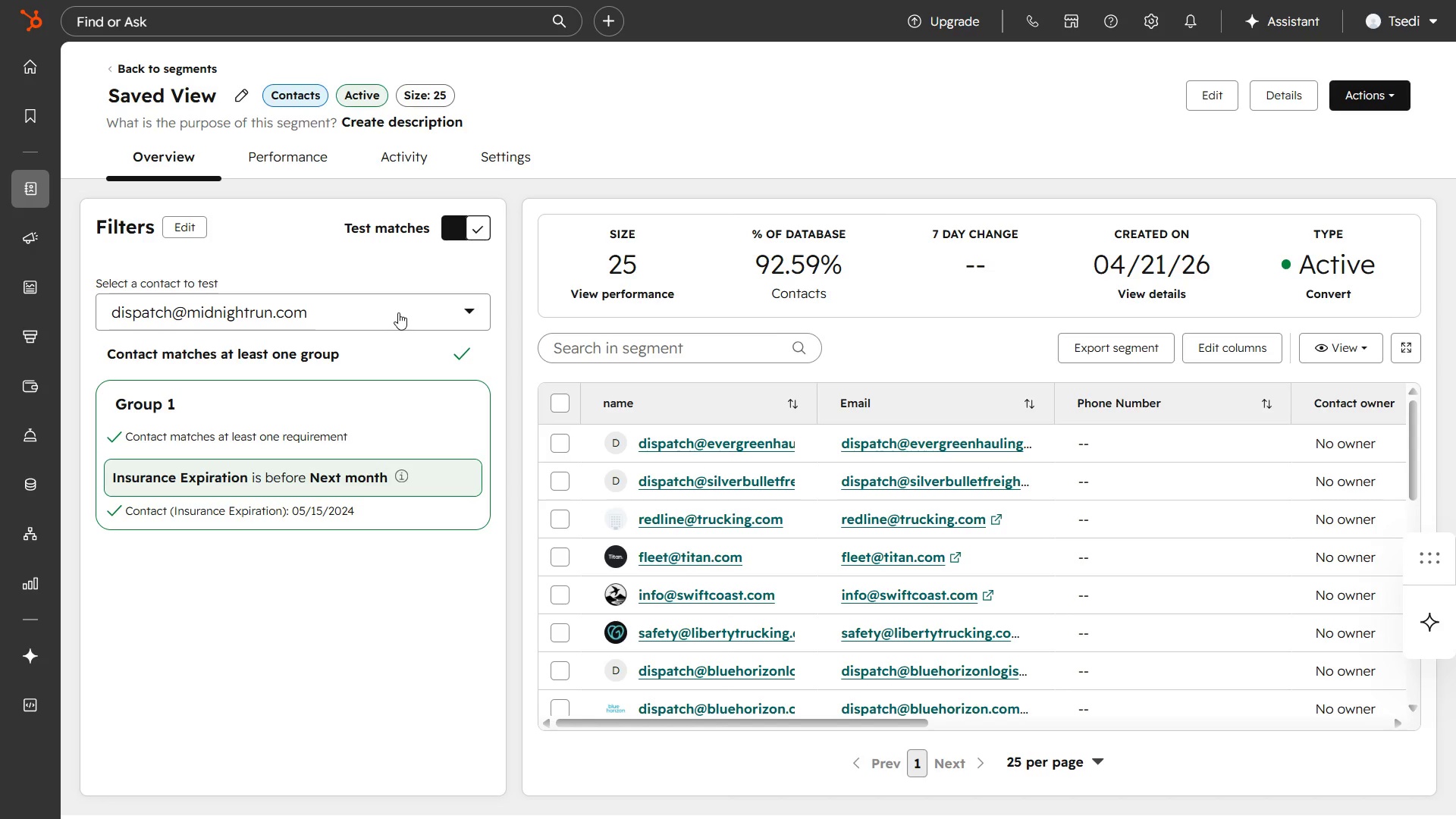 
wait(7.41)
 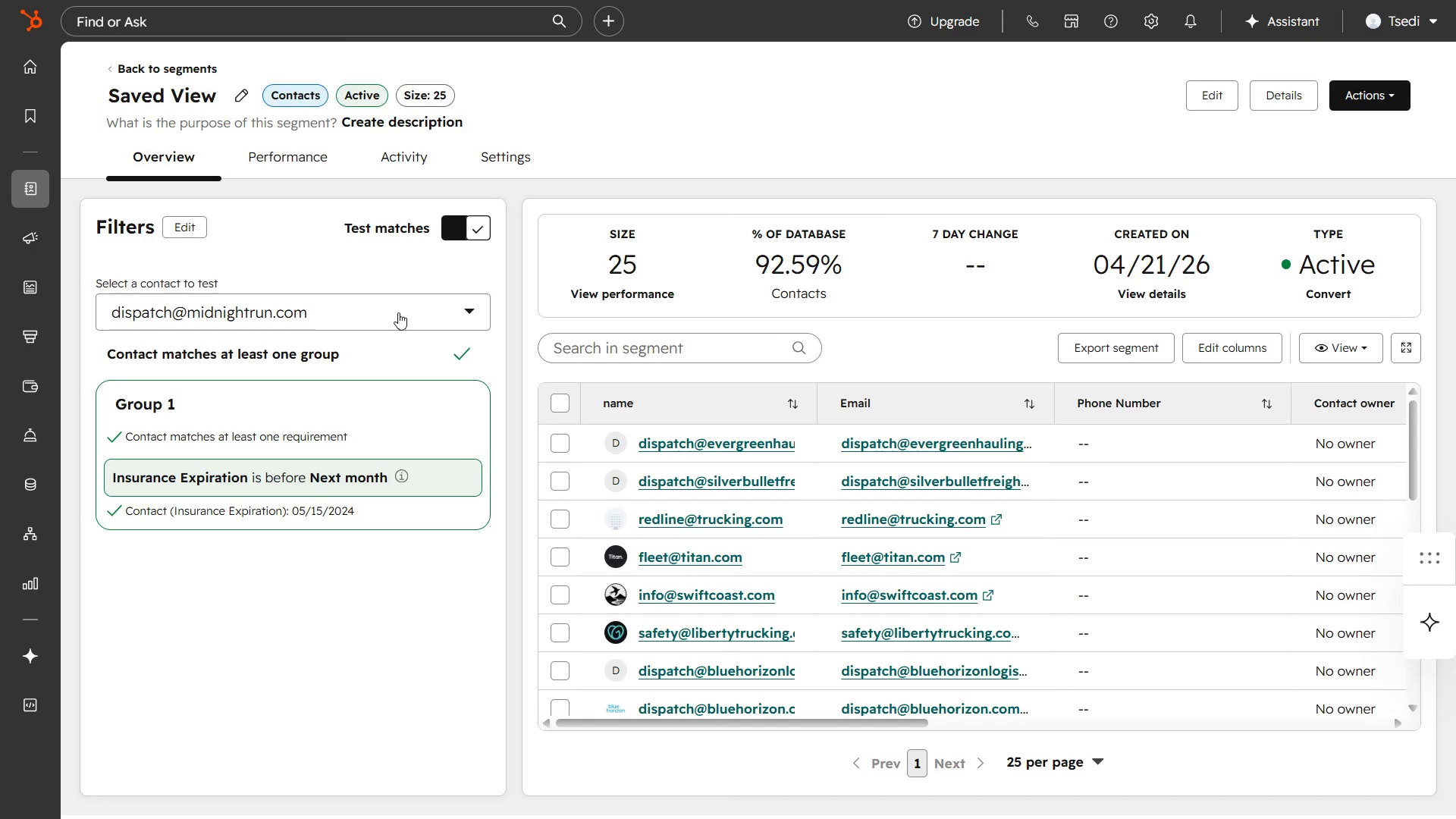 
left_click([400, 312])
 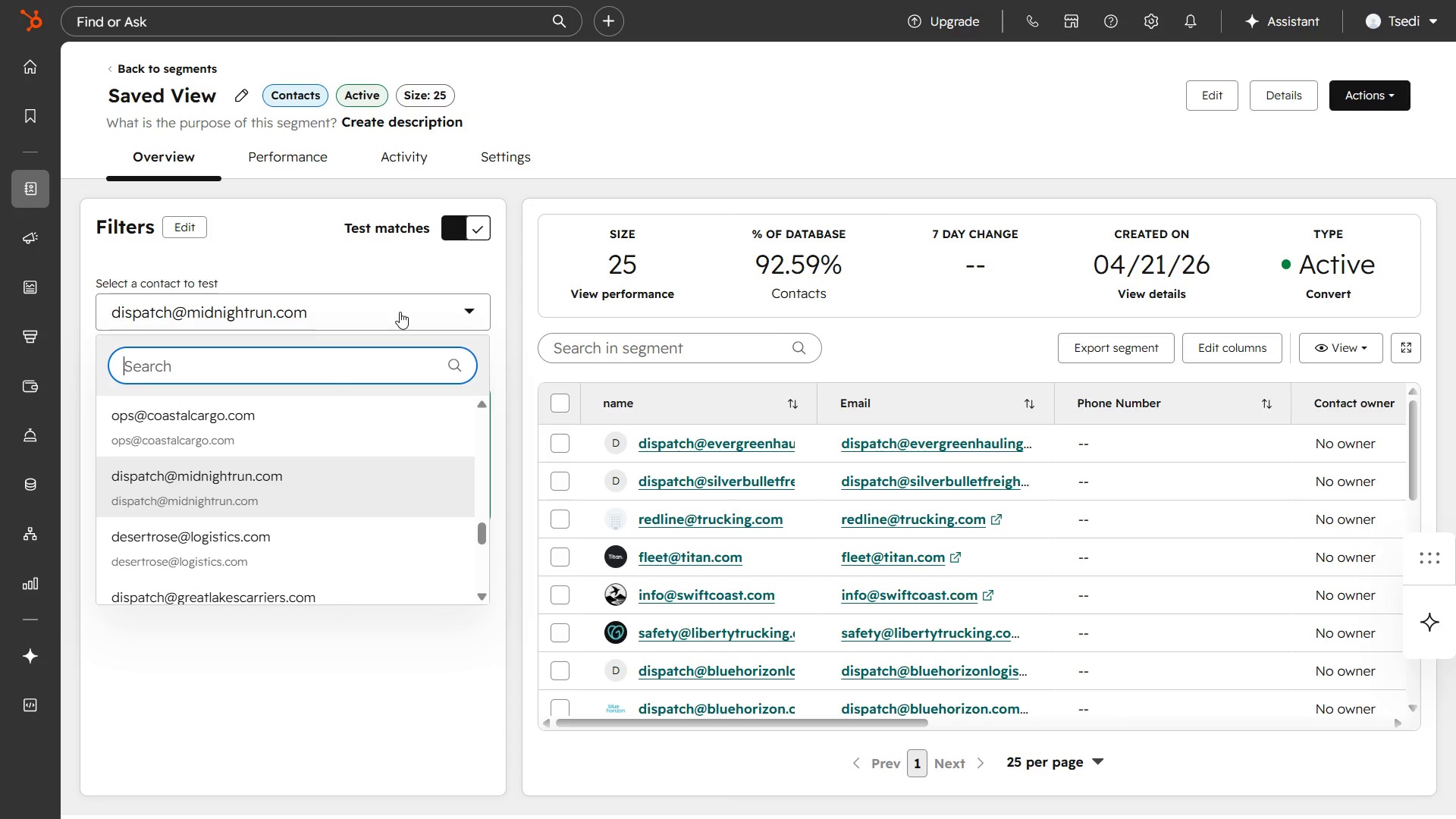 
left_click([400, 312])
 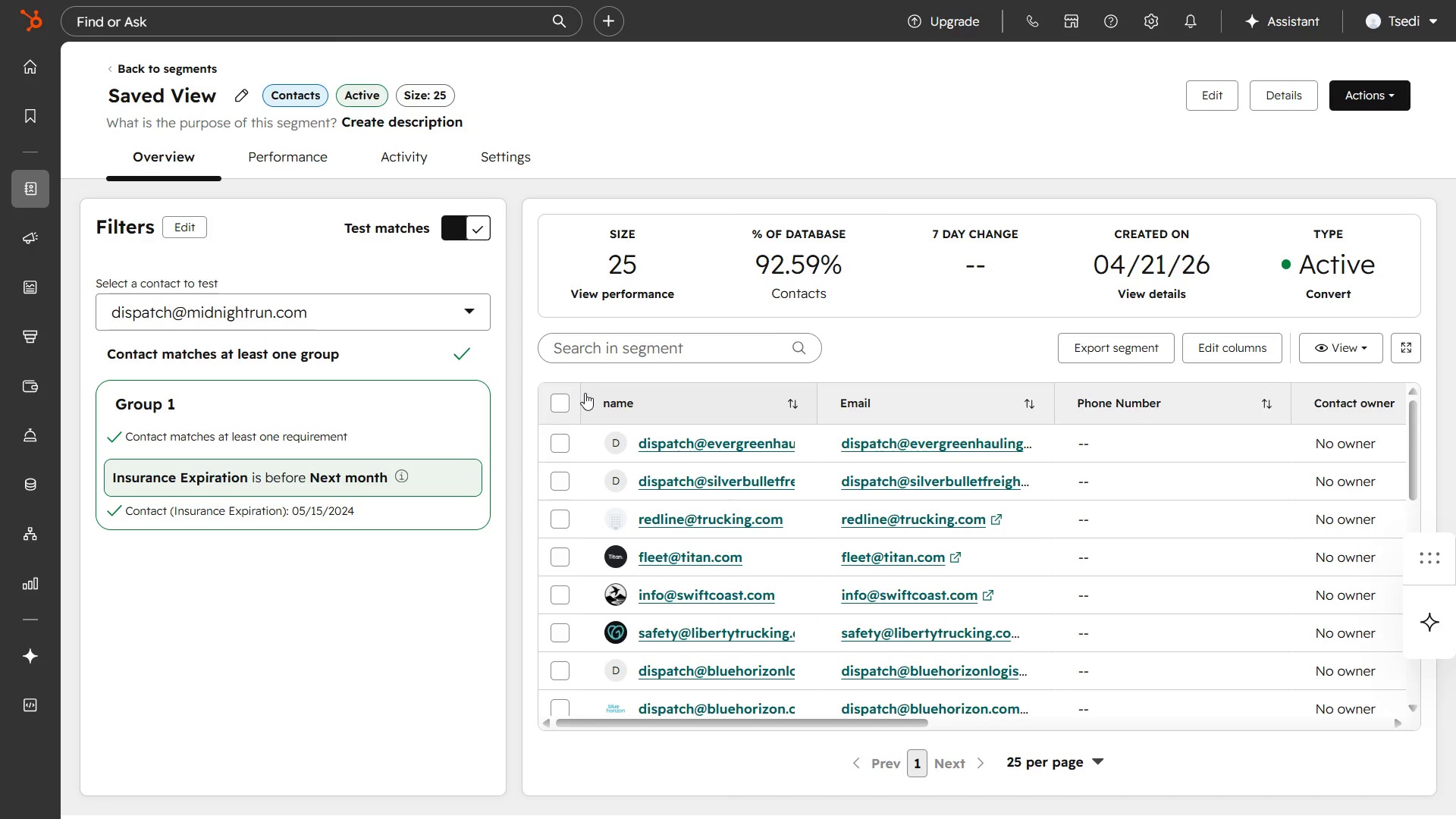 
wait(27.25)
 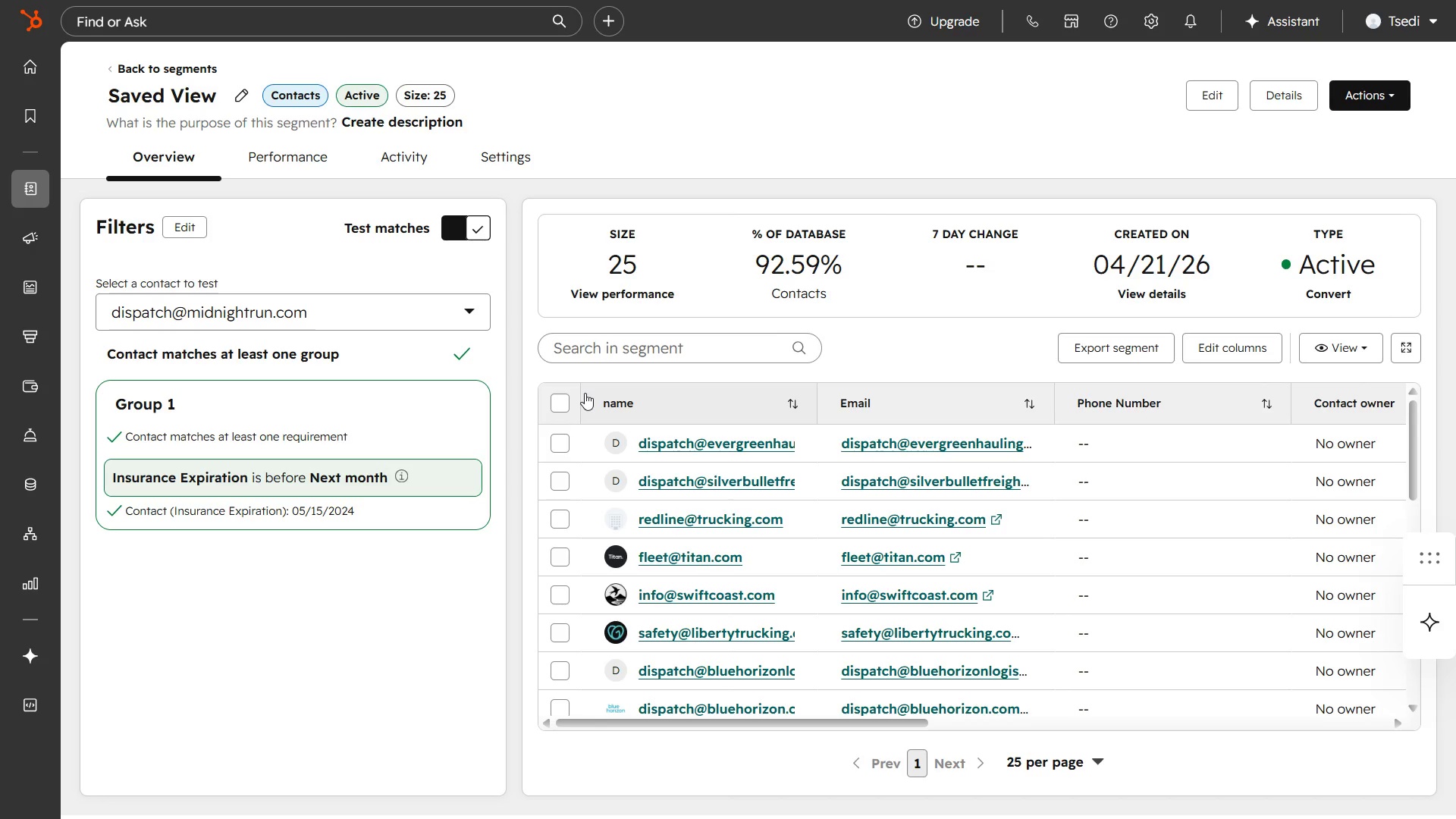 
left_click([747, 60])